 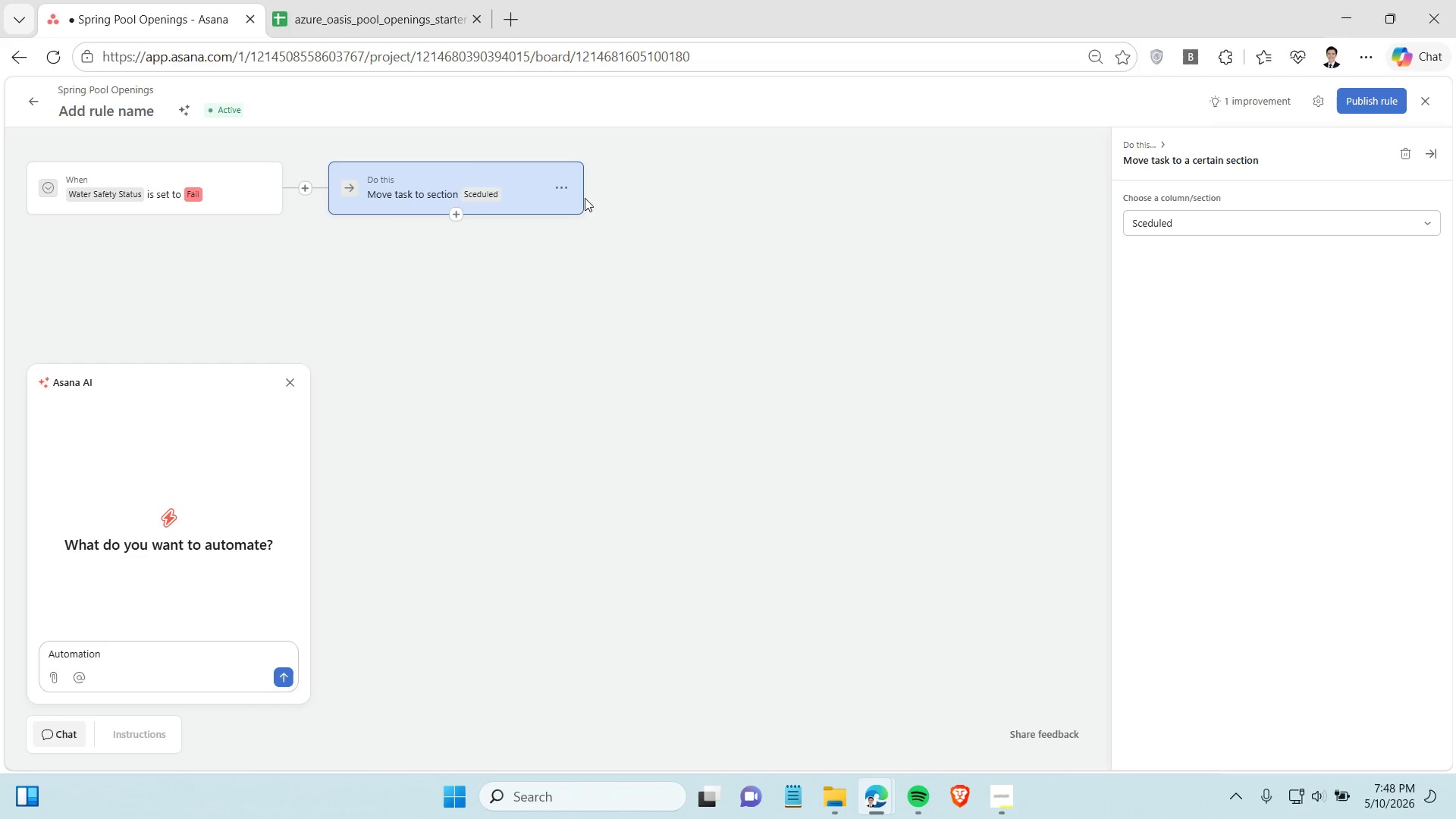 
left_click([570, 180])
 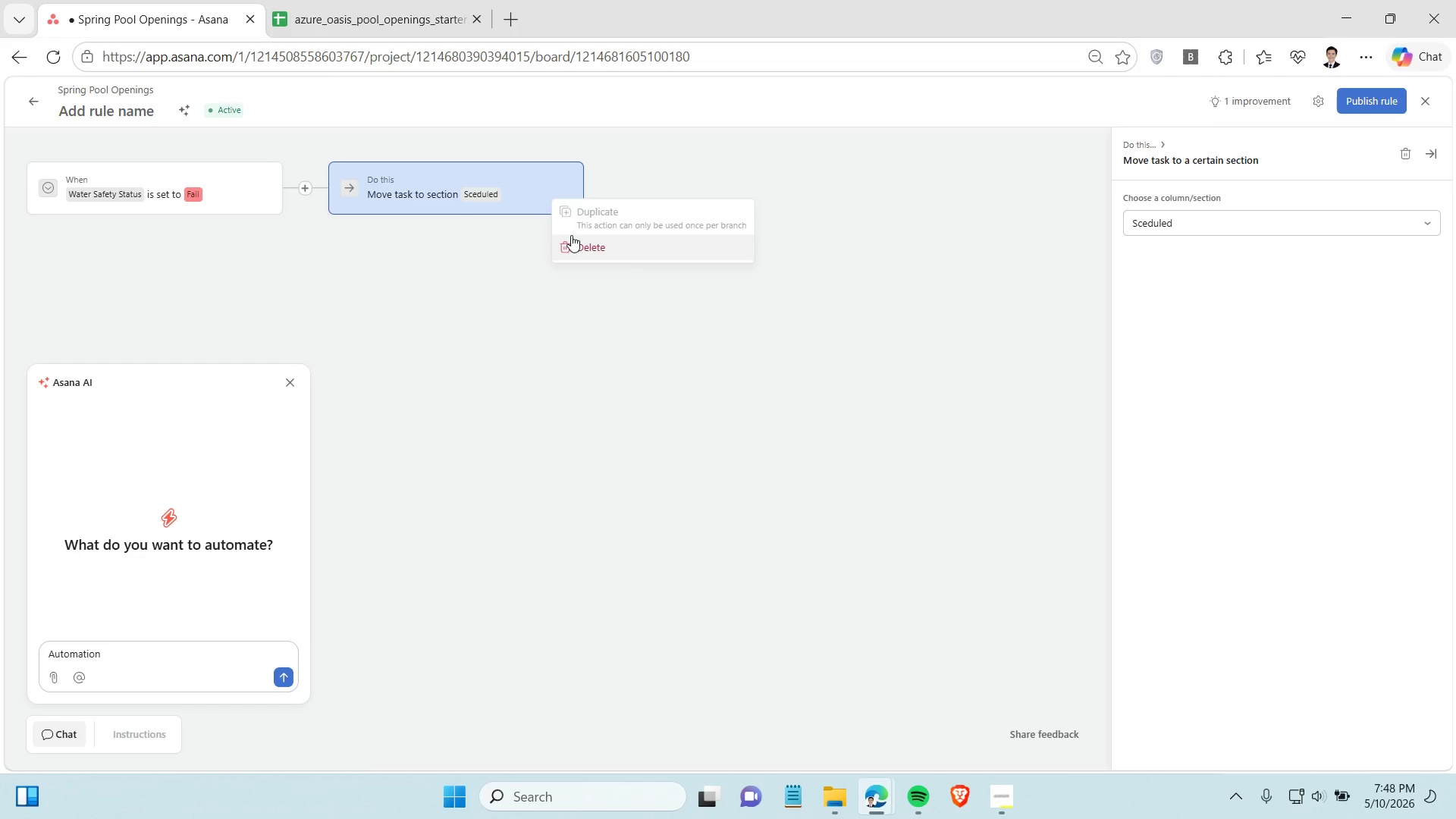 
left_click([573, 237])
 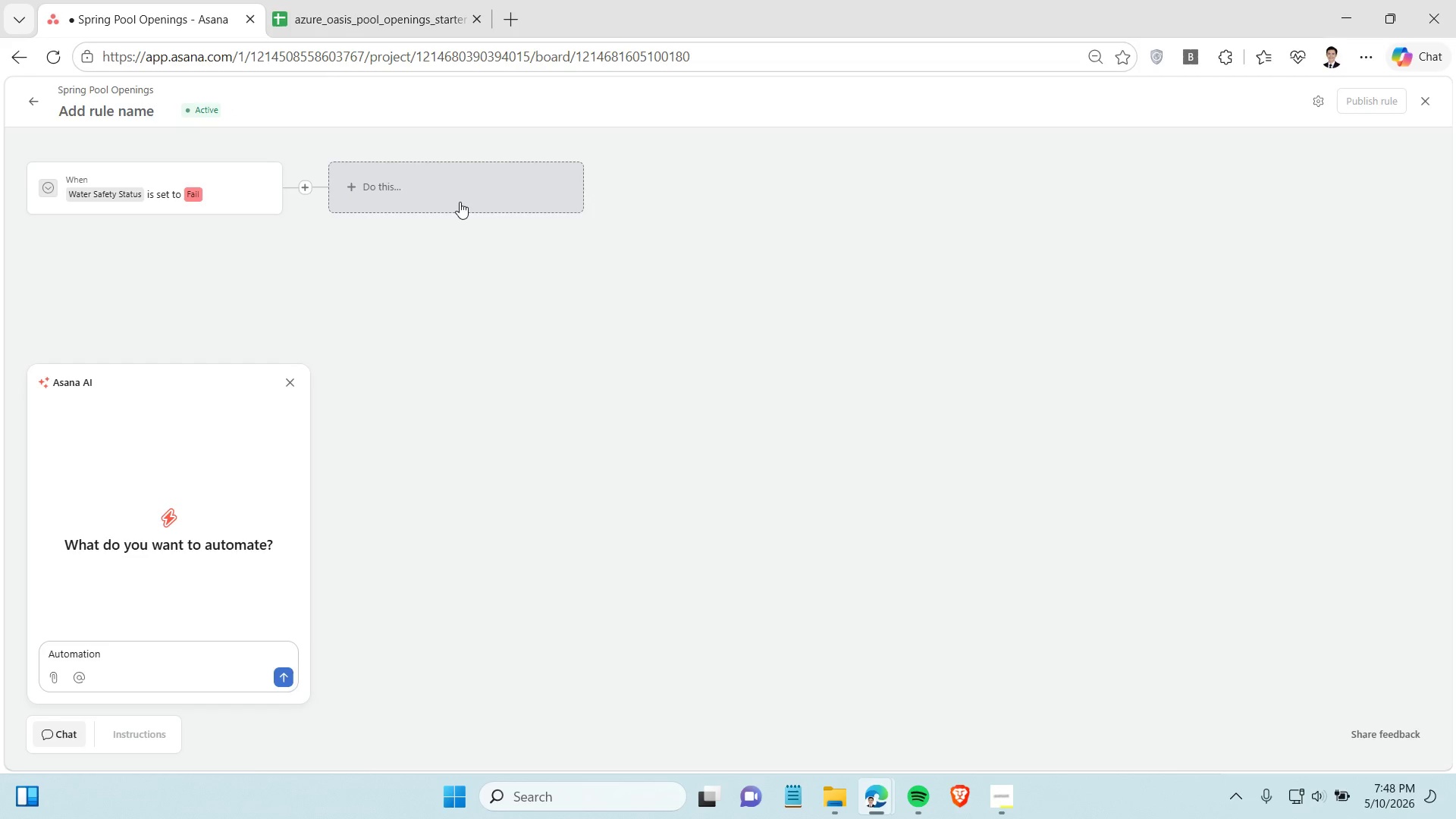 
left_click([460, 202])
 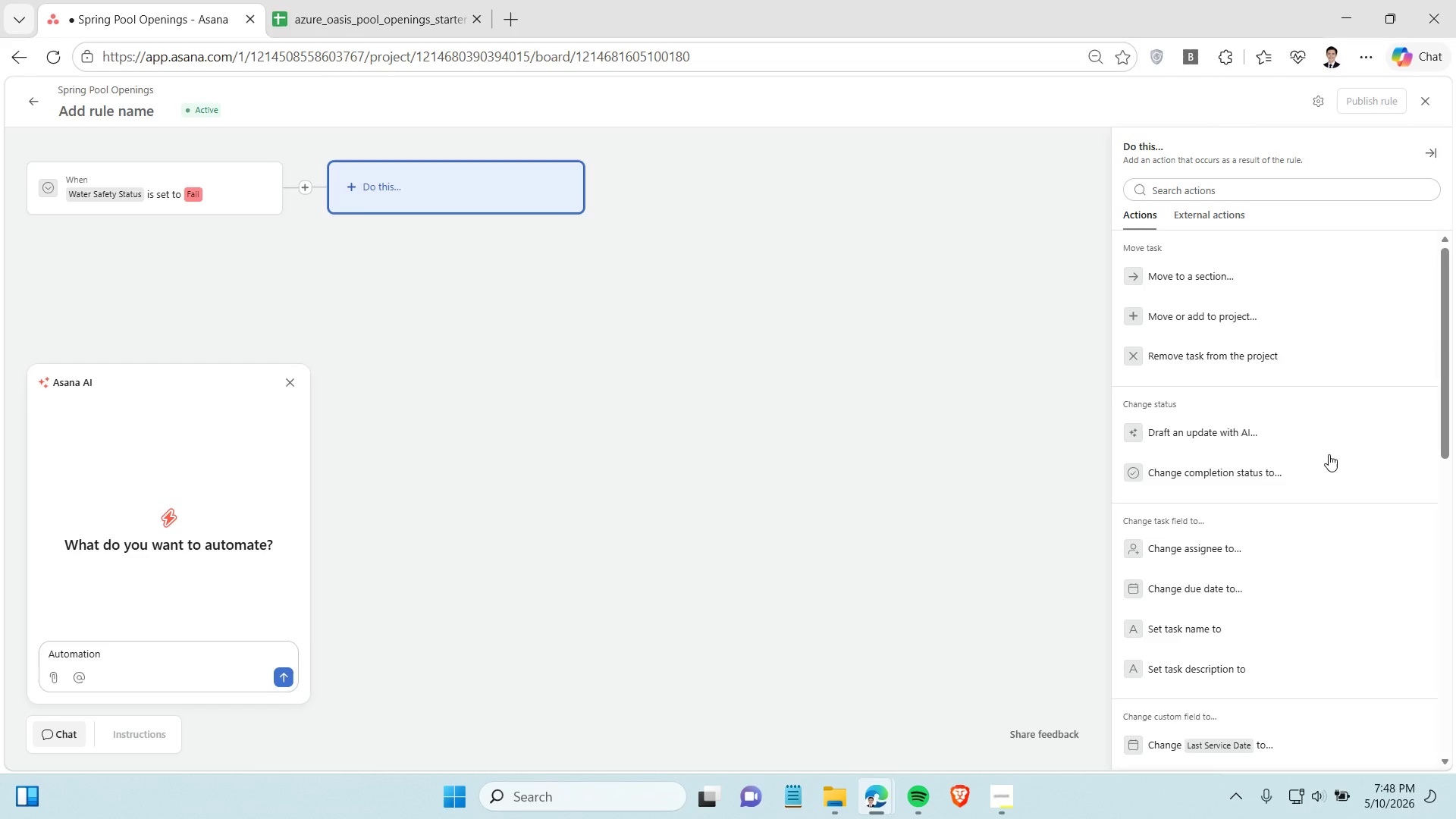 
scroll: coordinate [1277, 520], scroll_direction: down, amount: 18.0
 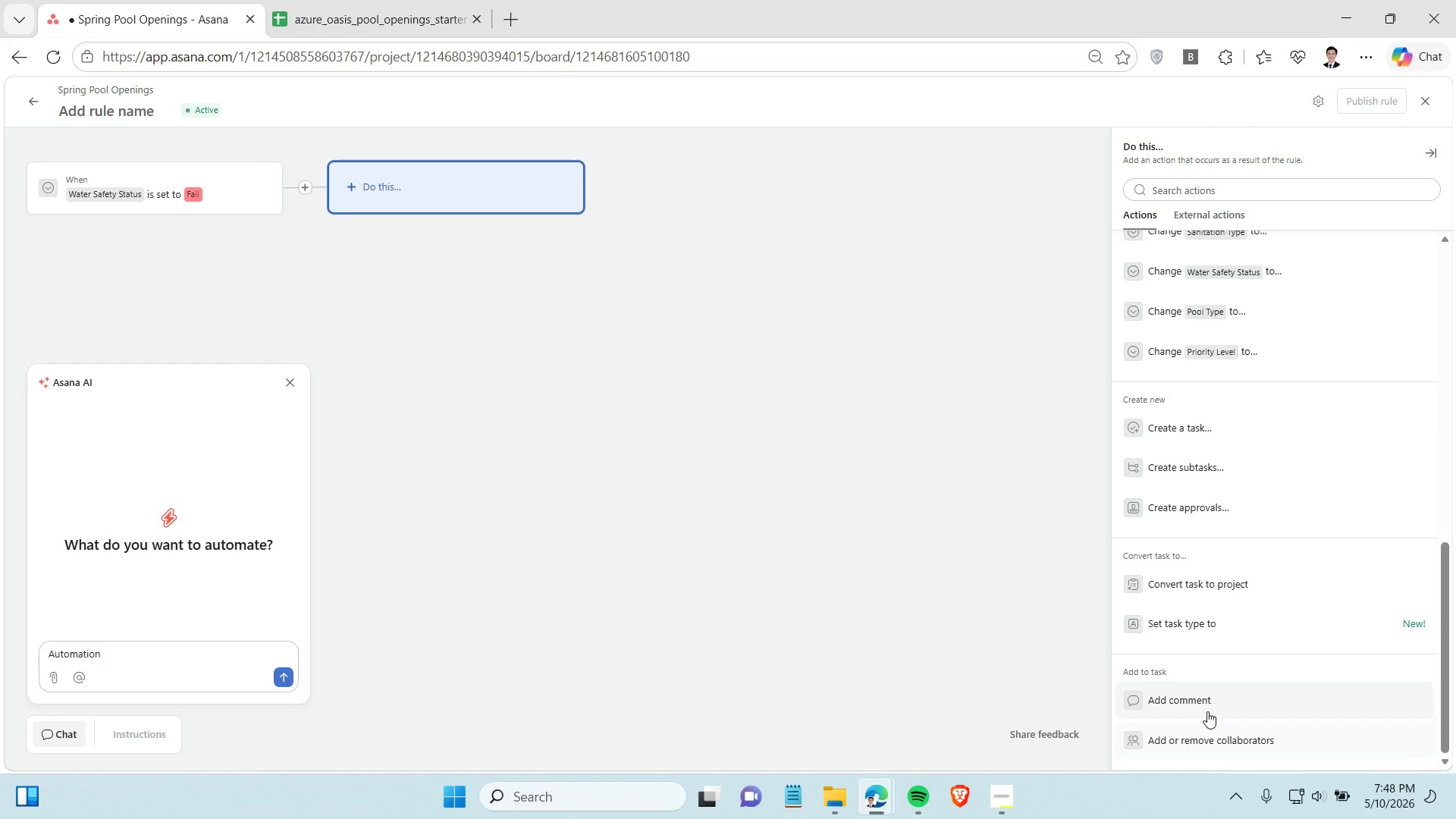 
left_click([1206, 702])
 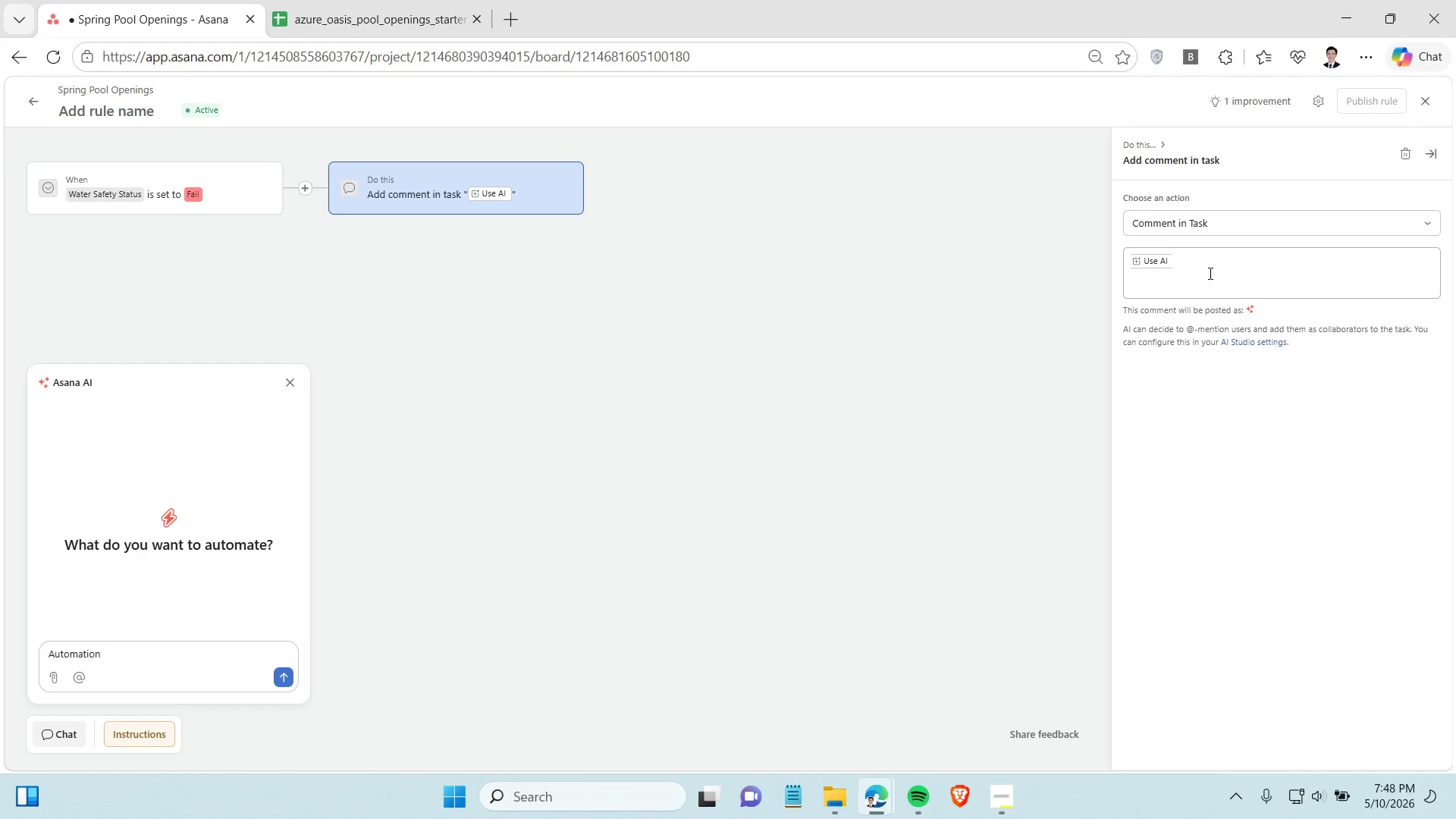 
left_click([1208, 271])
 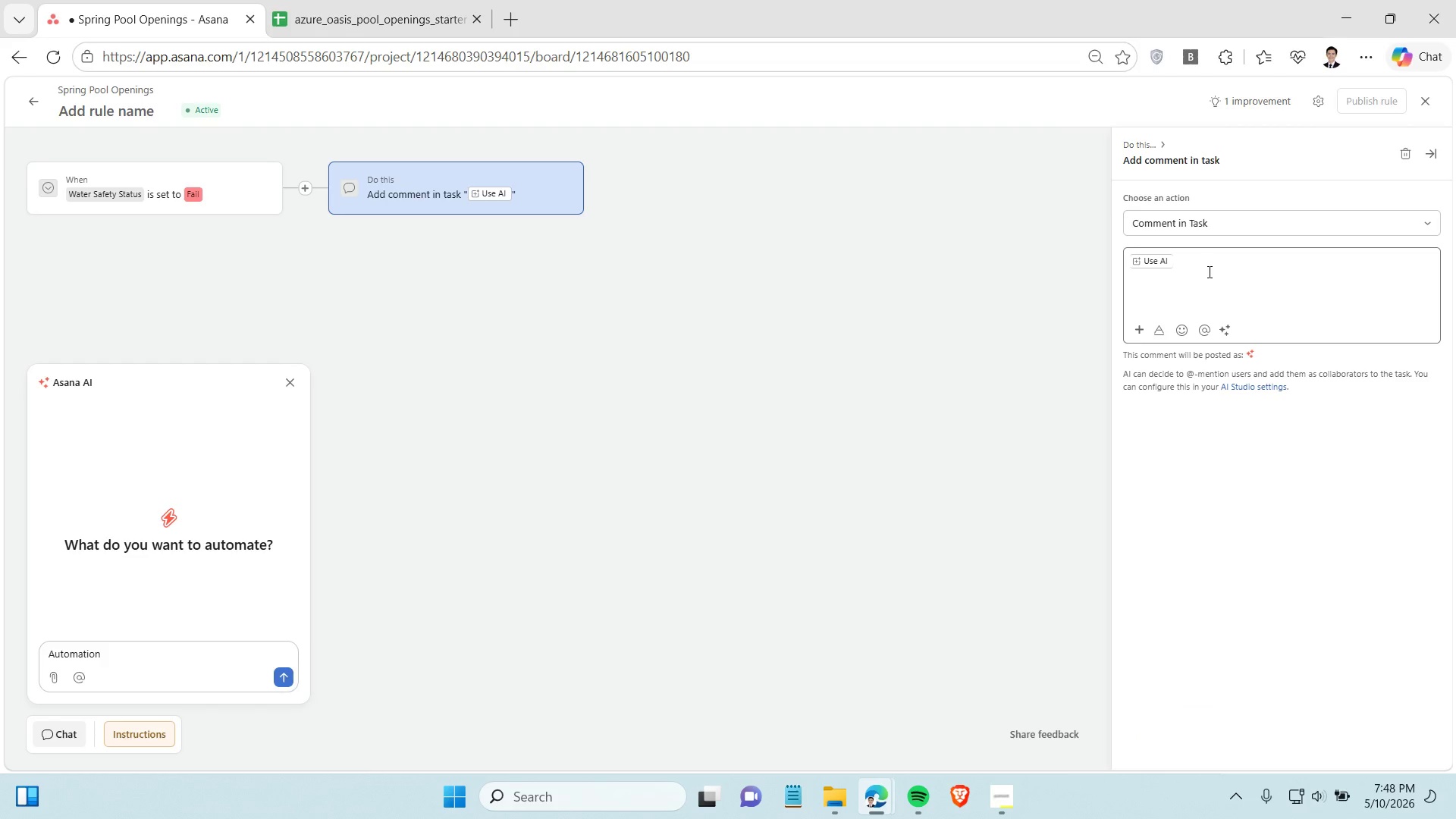 
key(Backspace)
 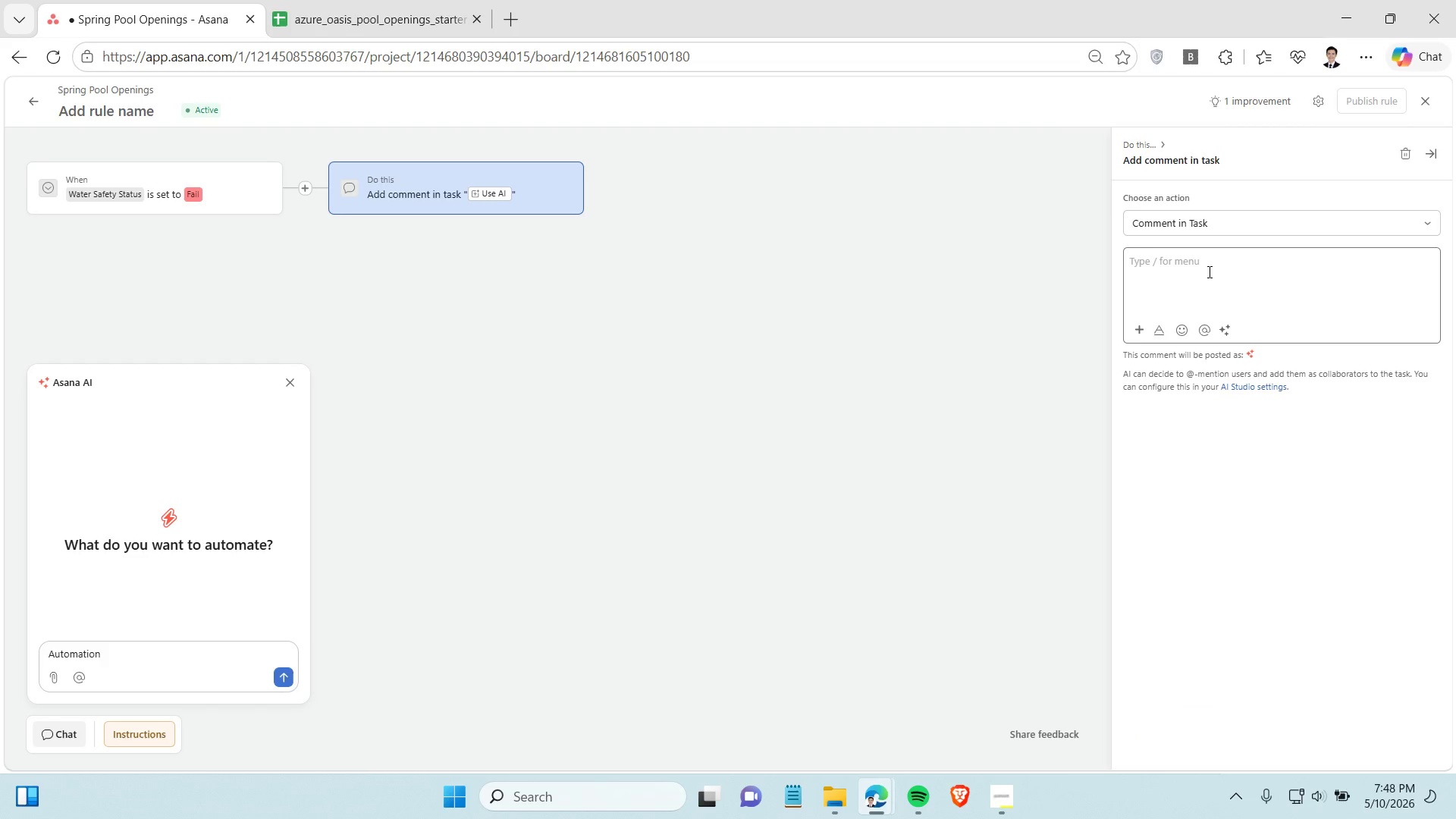 
hold_key(key=ShiftRight, duration=0.31)
 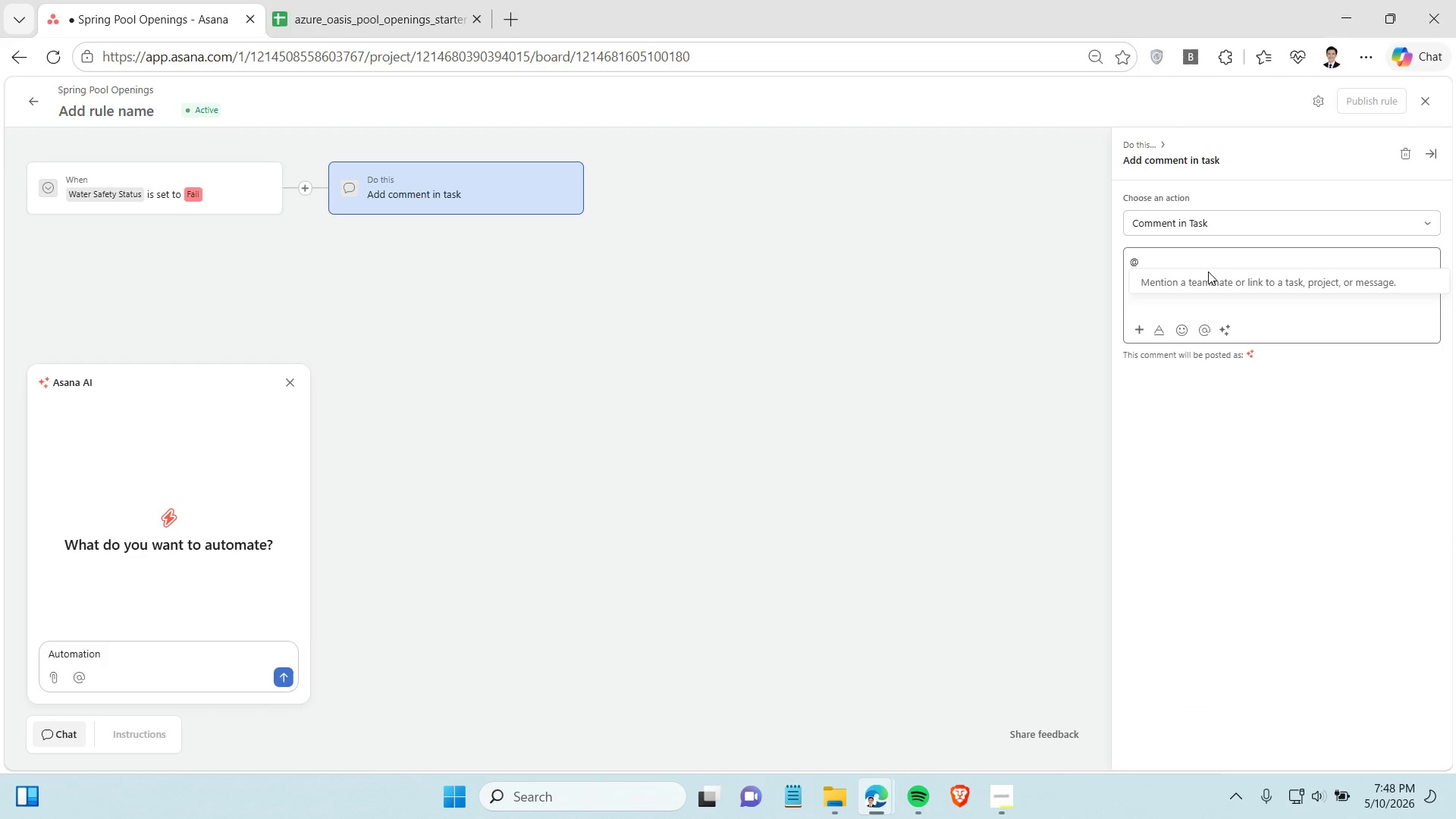 
hold_key(key=2, duration=17.2)
 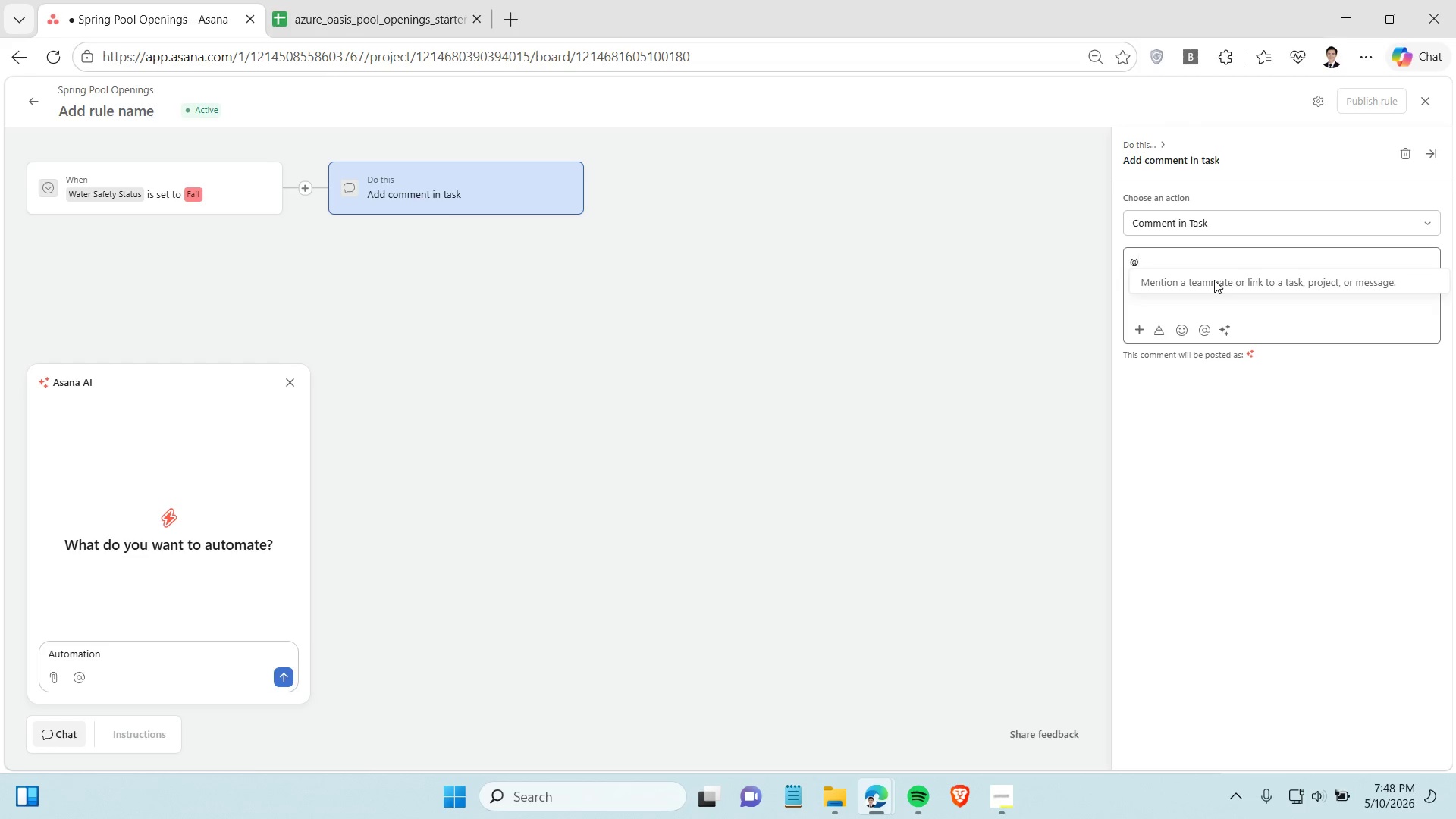 
key(CapsLock)
 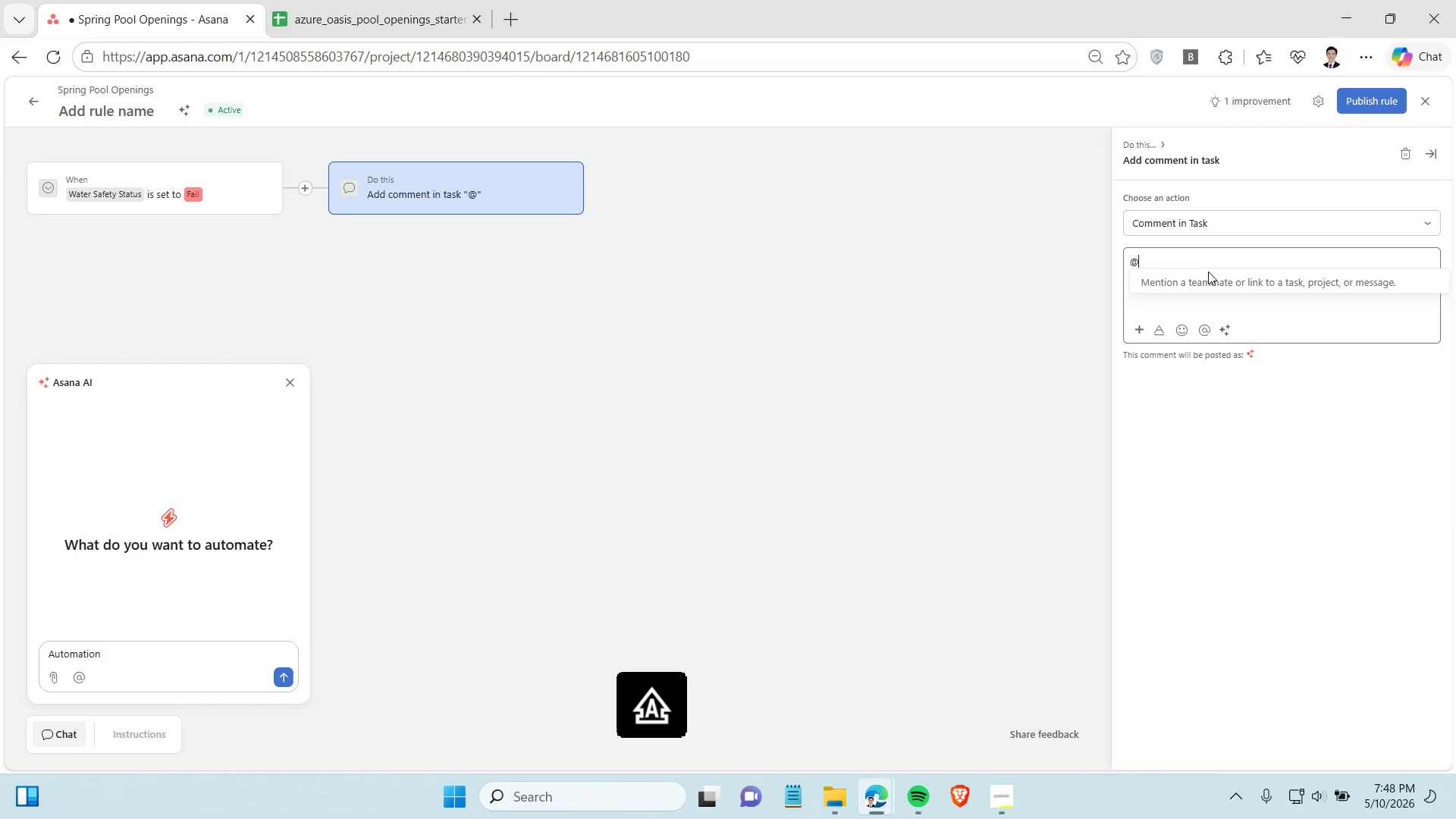 
key(M)
 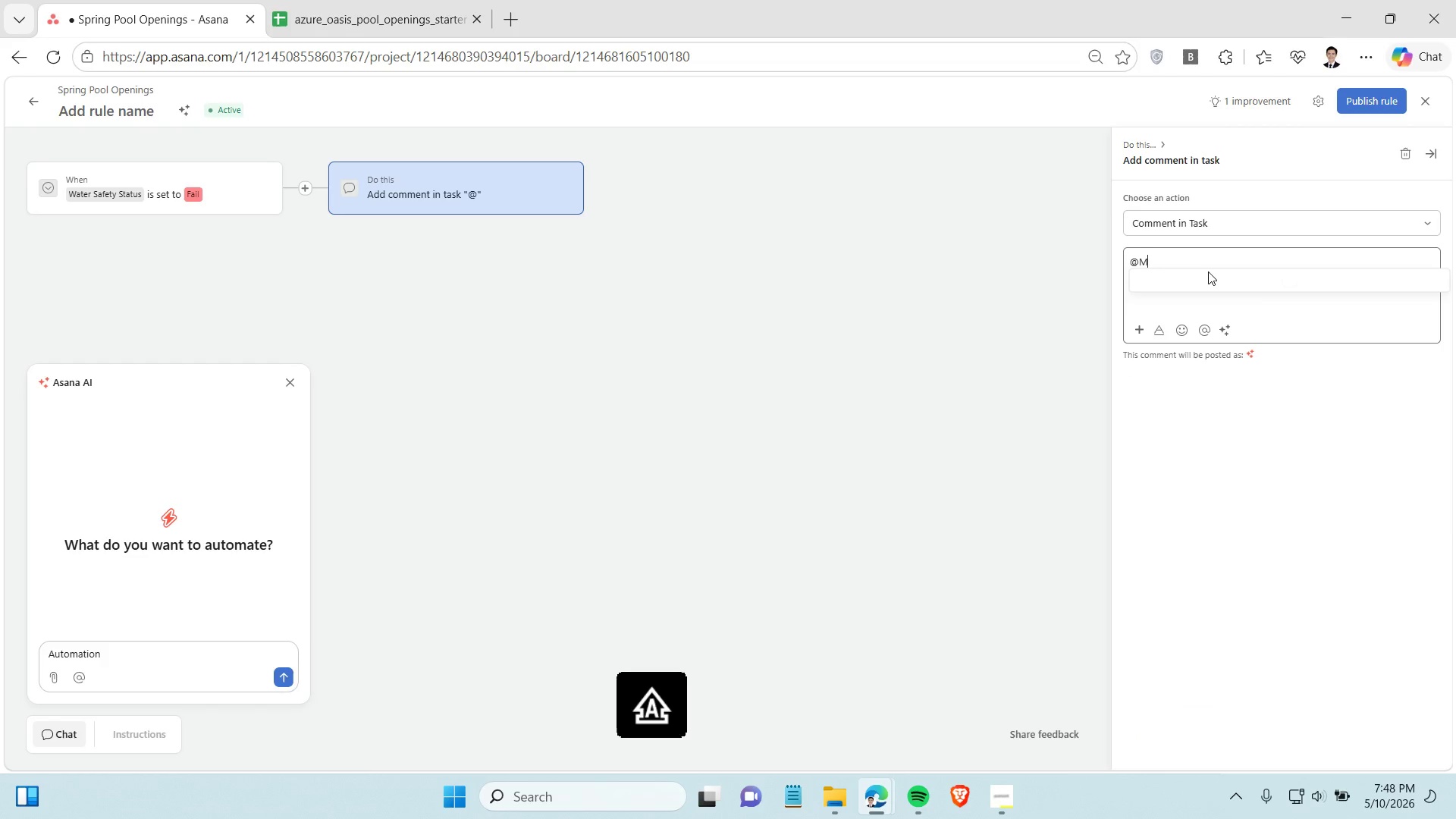 
key(CapsLock)
 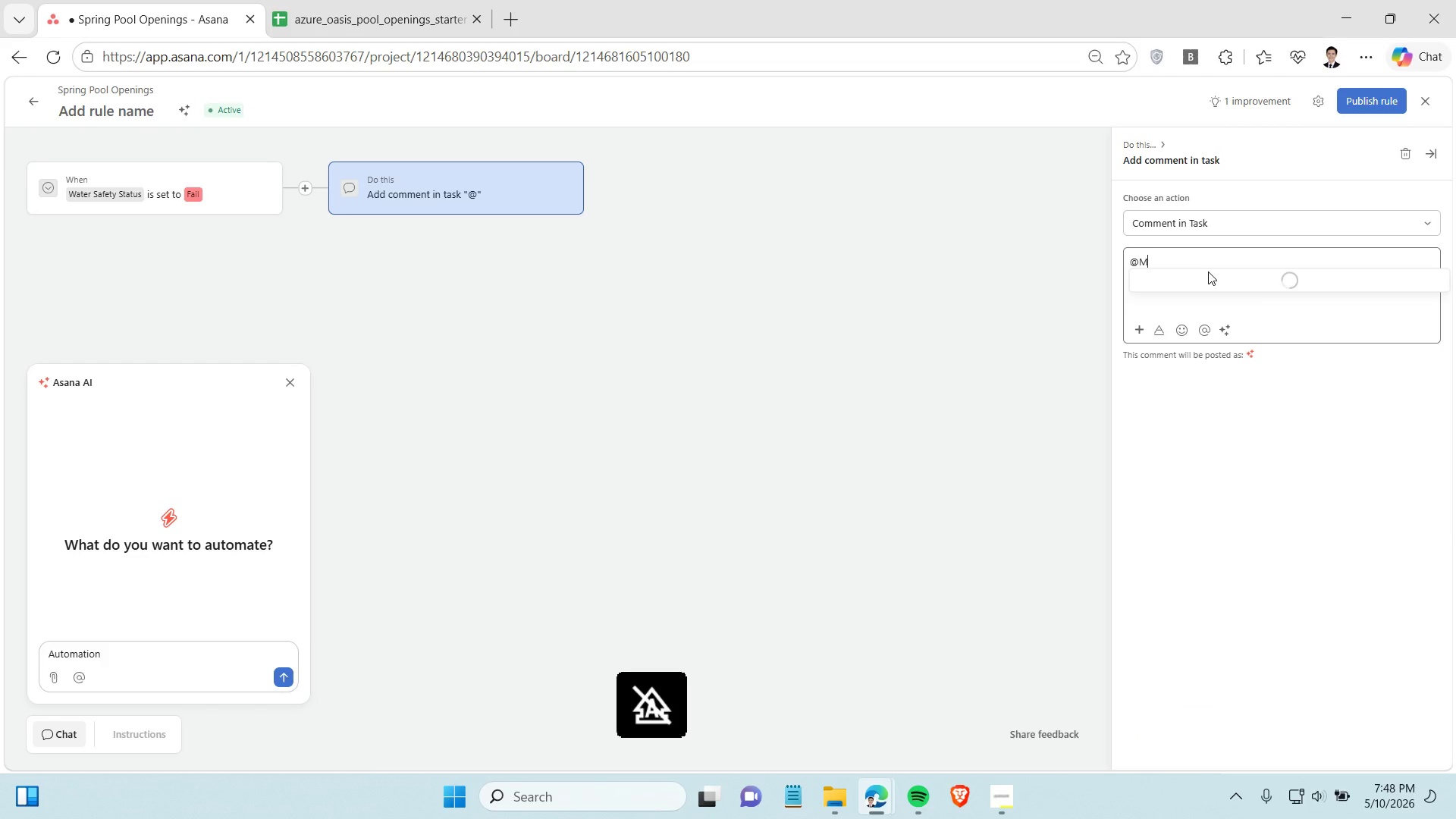 
key(A)
 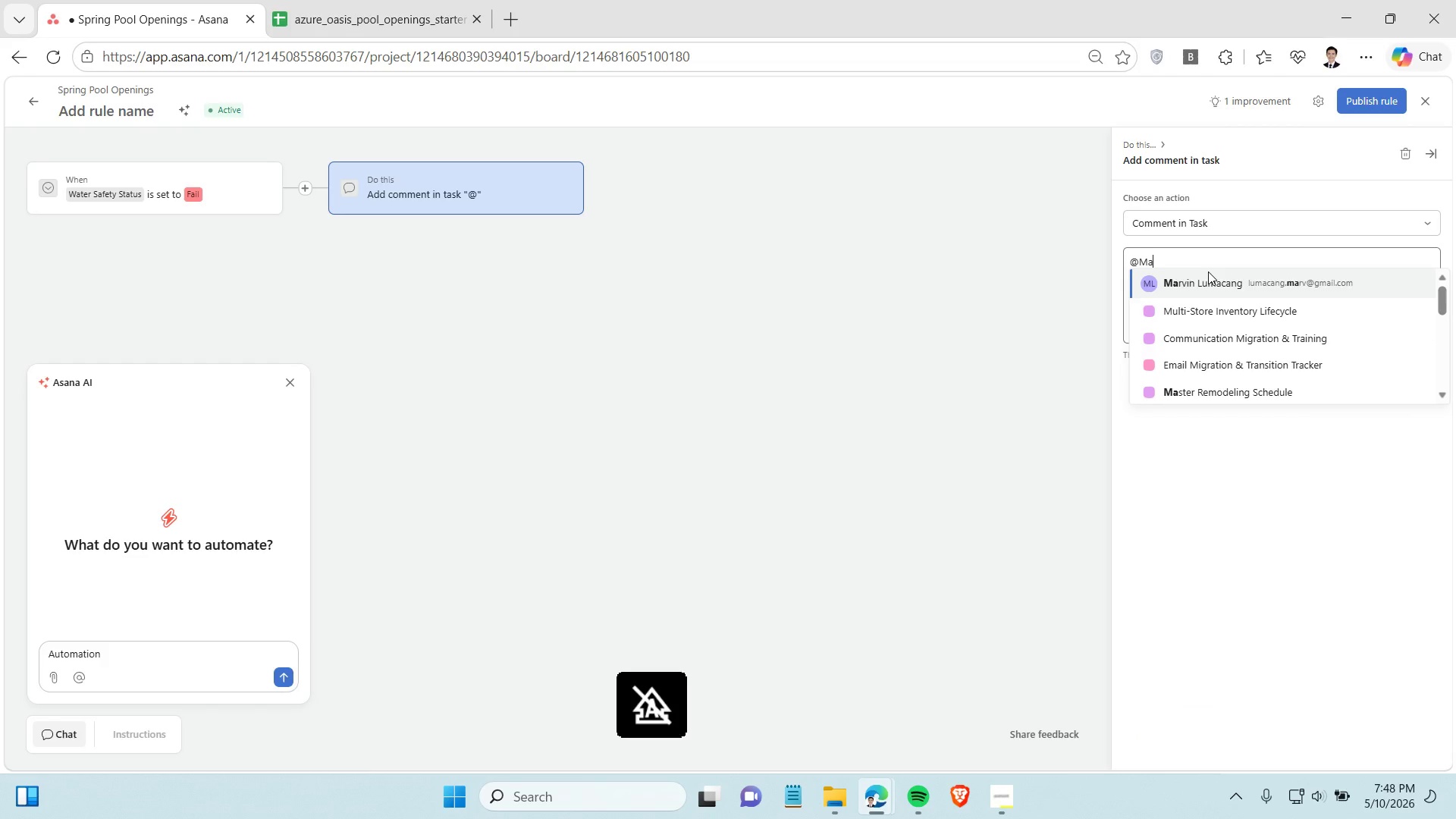 
hold_key(key=N, duration=0.31)
 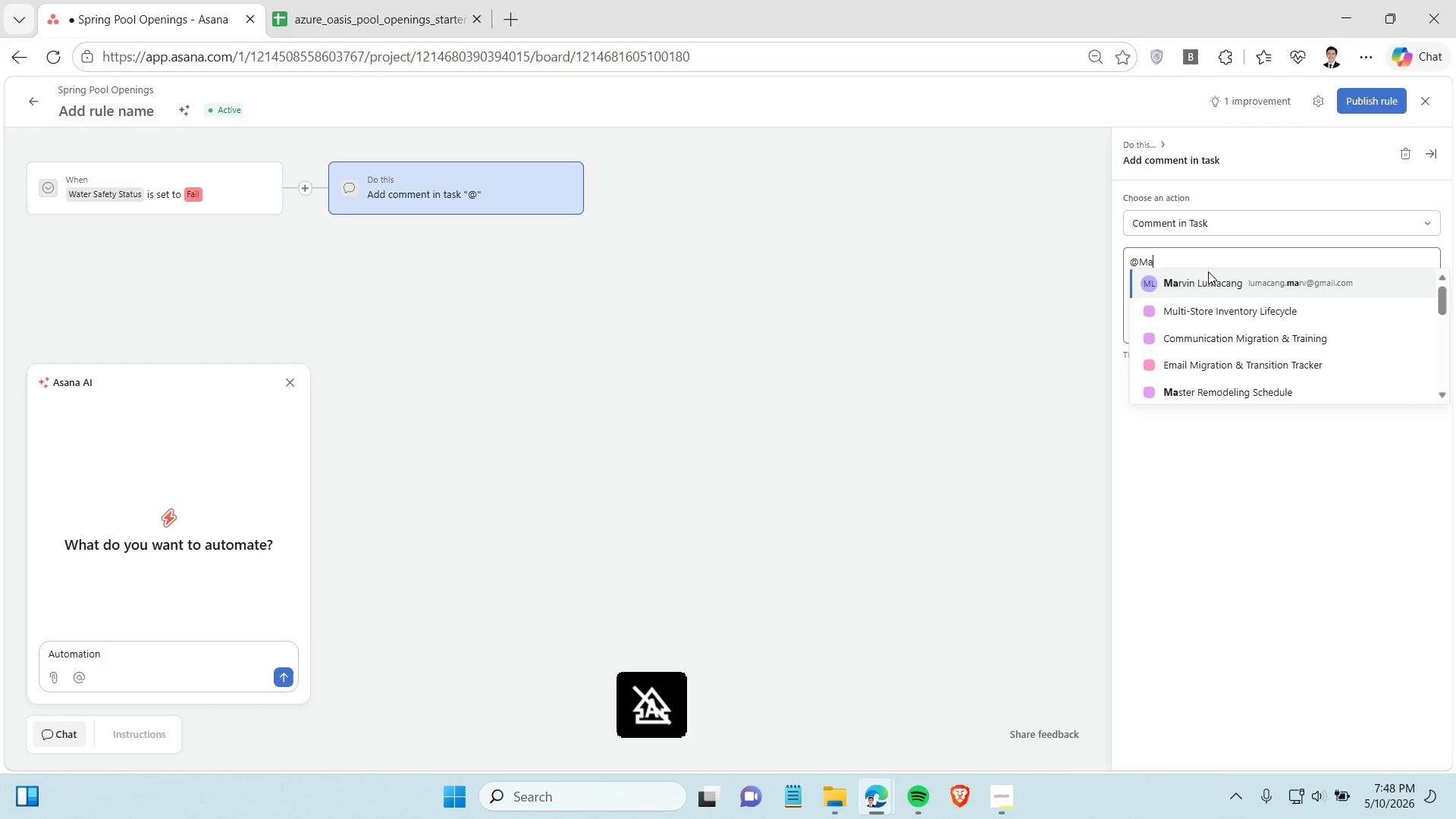 
hold_key(key=A, duration=0.31)
 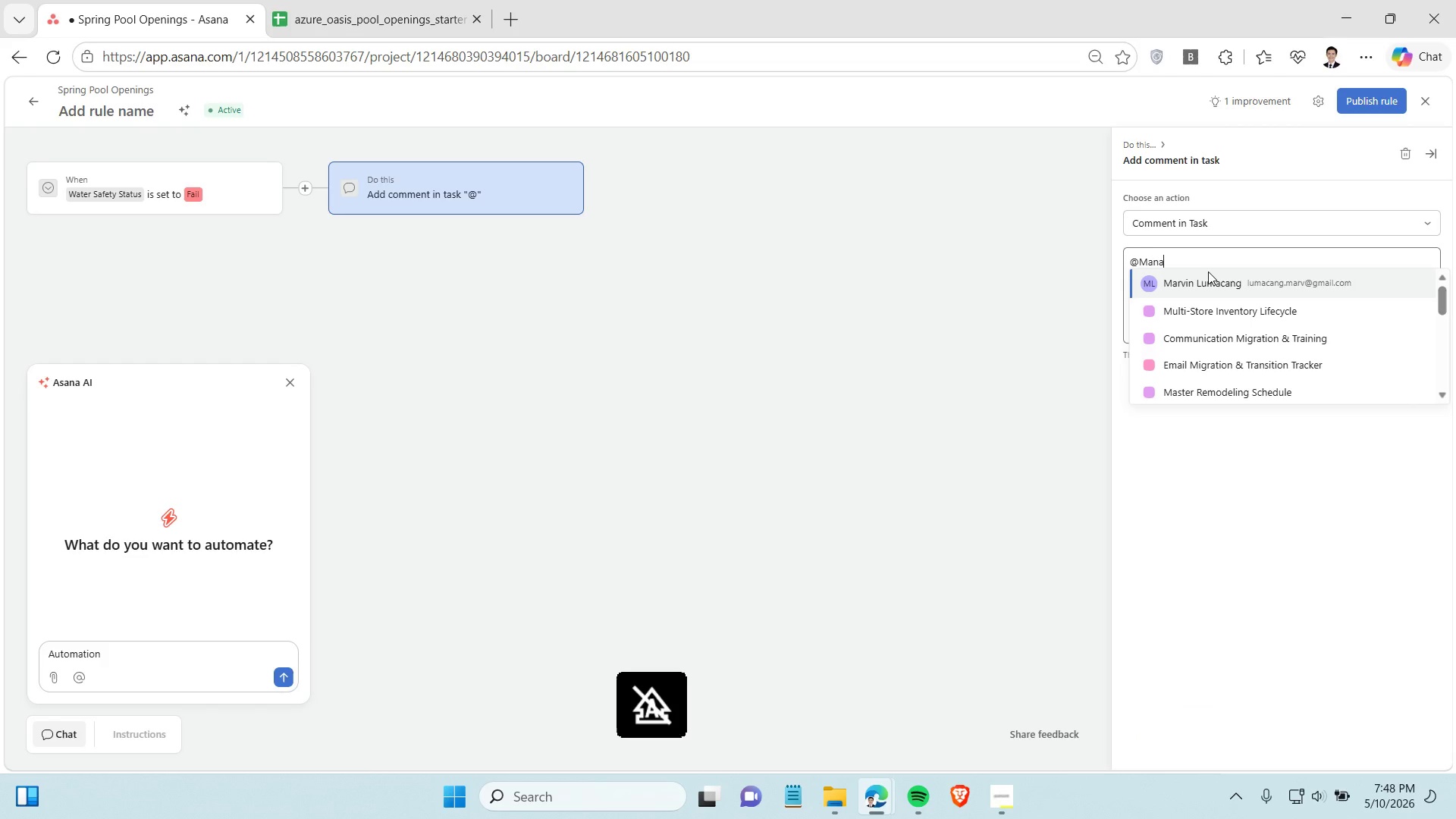 
hold_key(key=G, duration=0.31)
 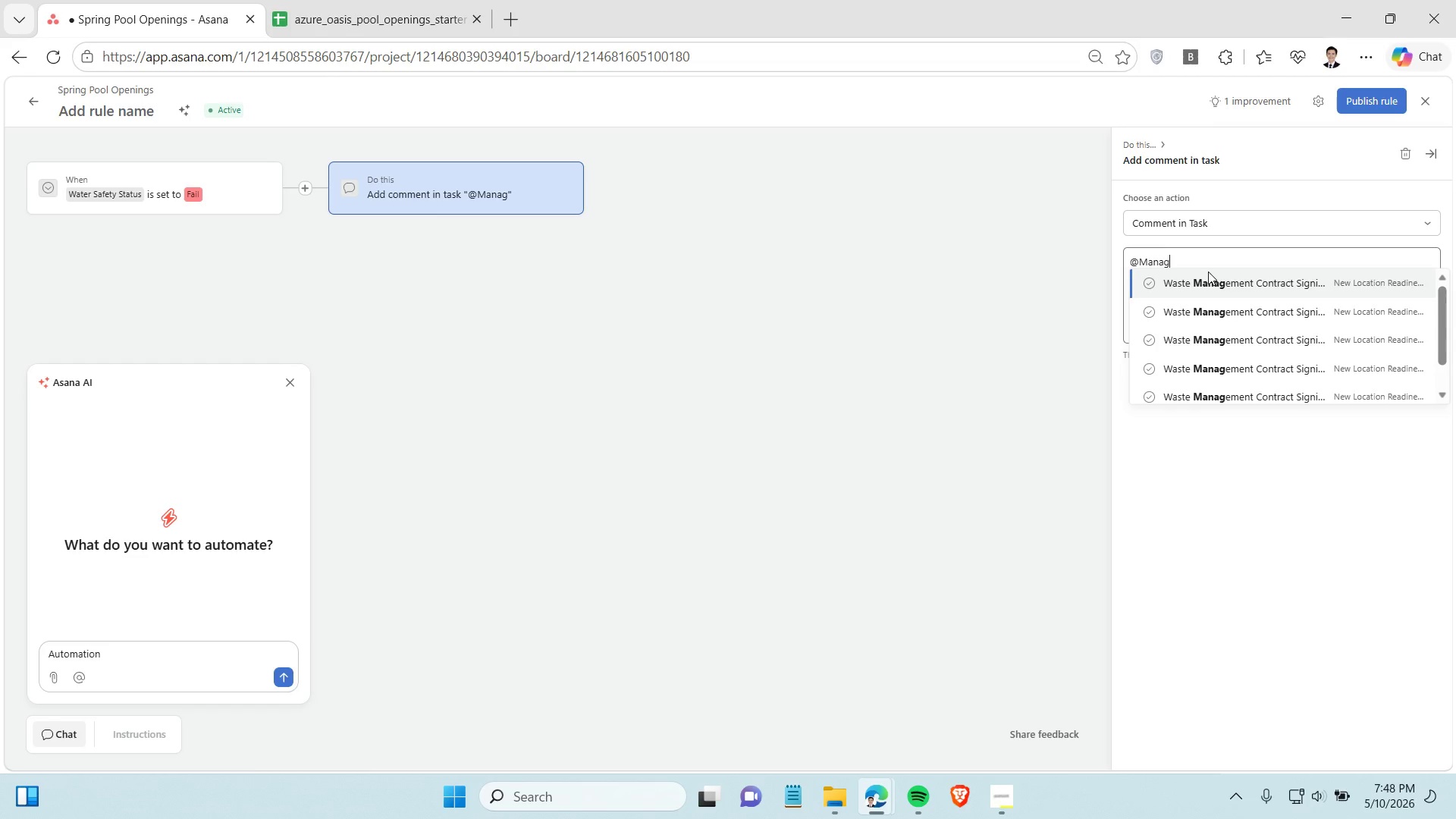 
key(Backspace)
 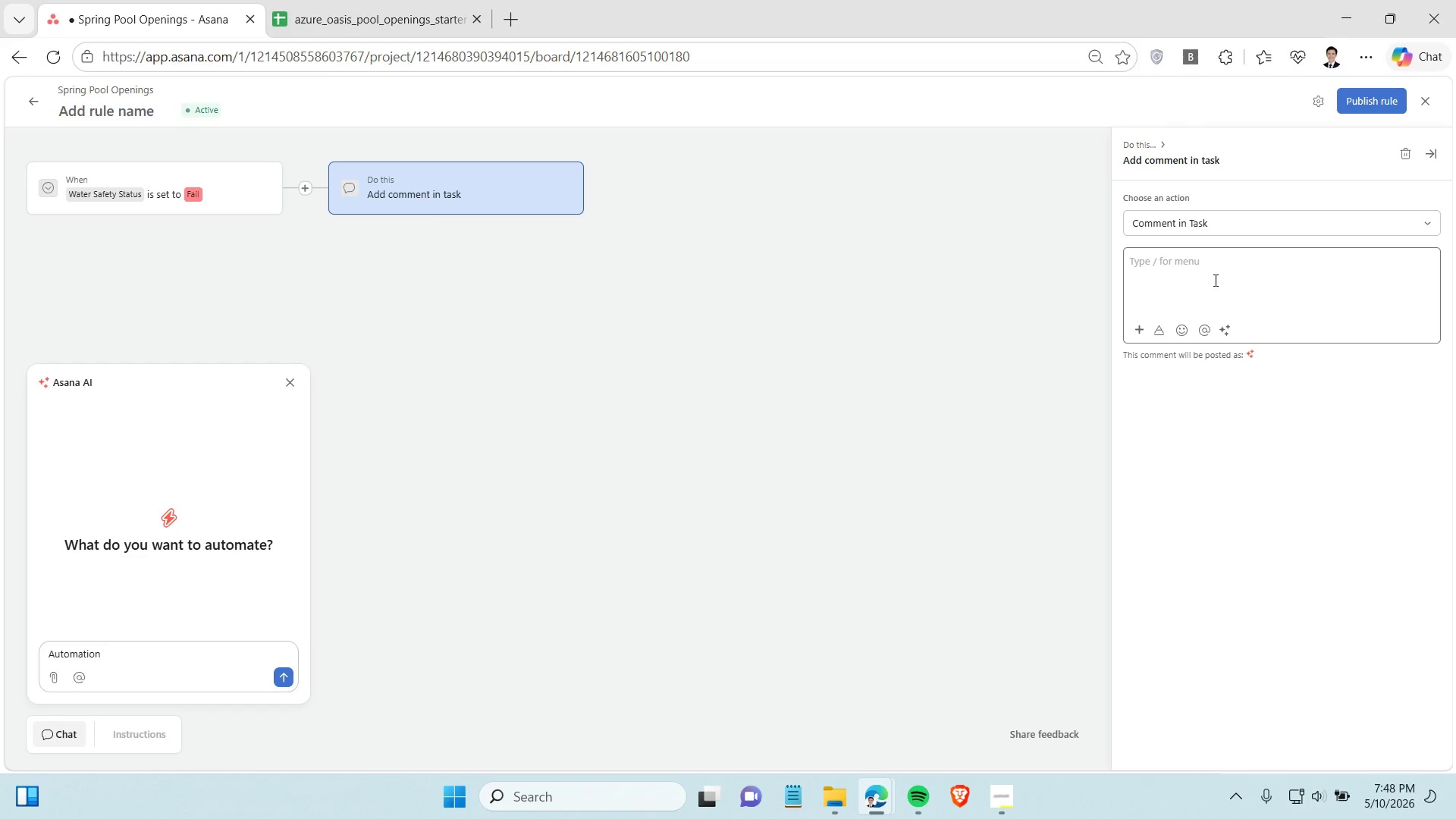 
key(Shift+ShiftRight)
 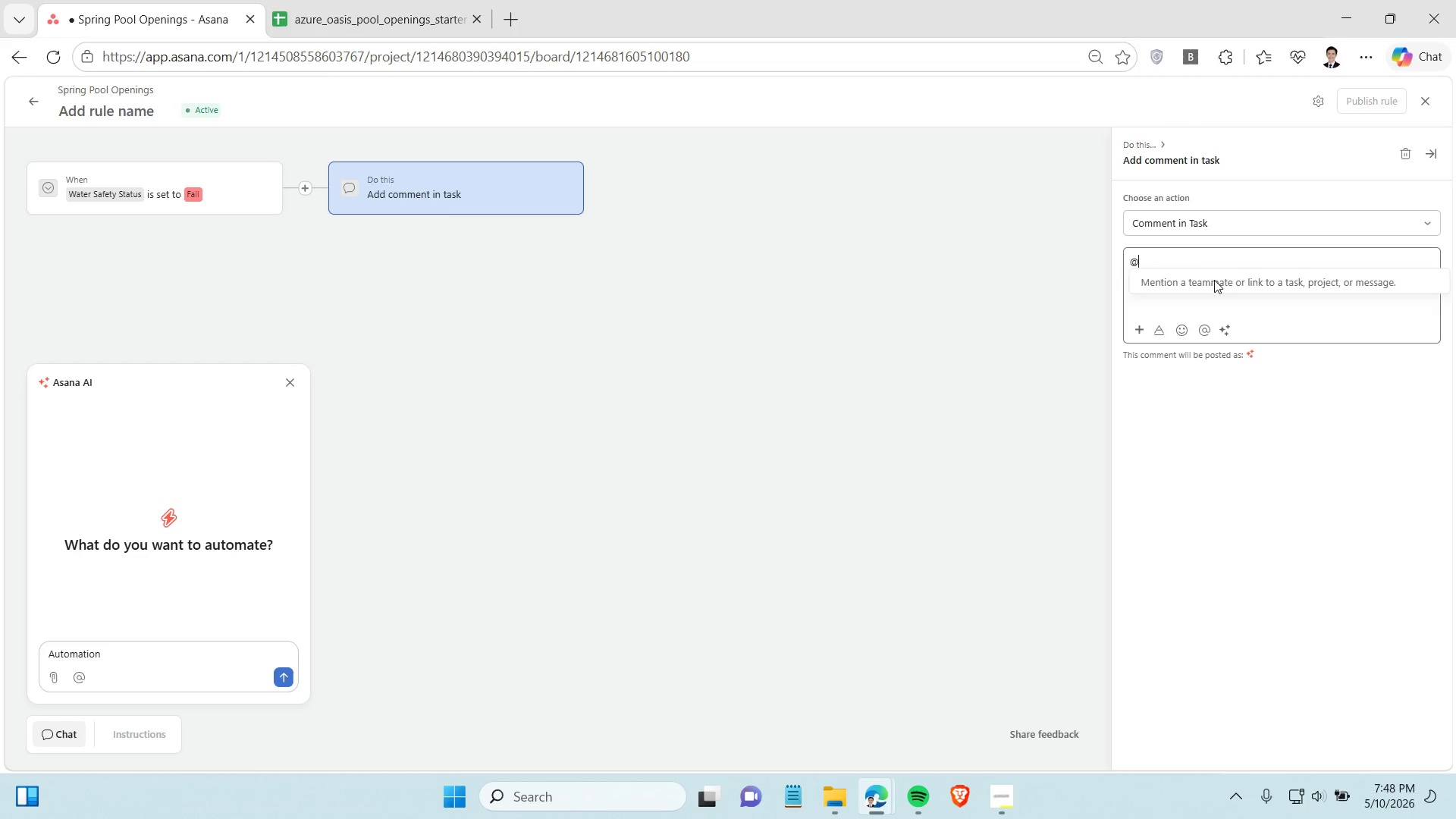 
key(CapsLock)
 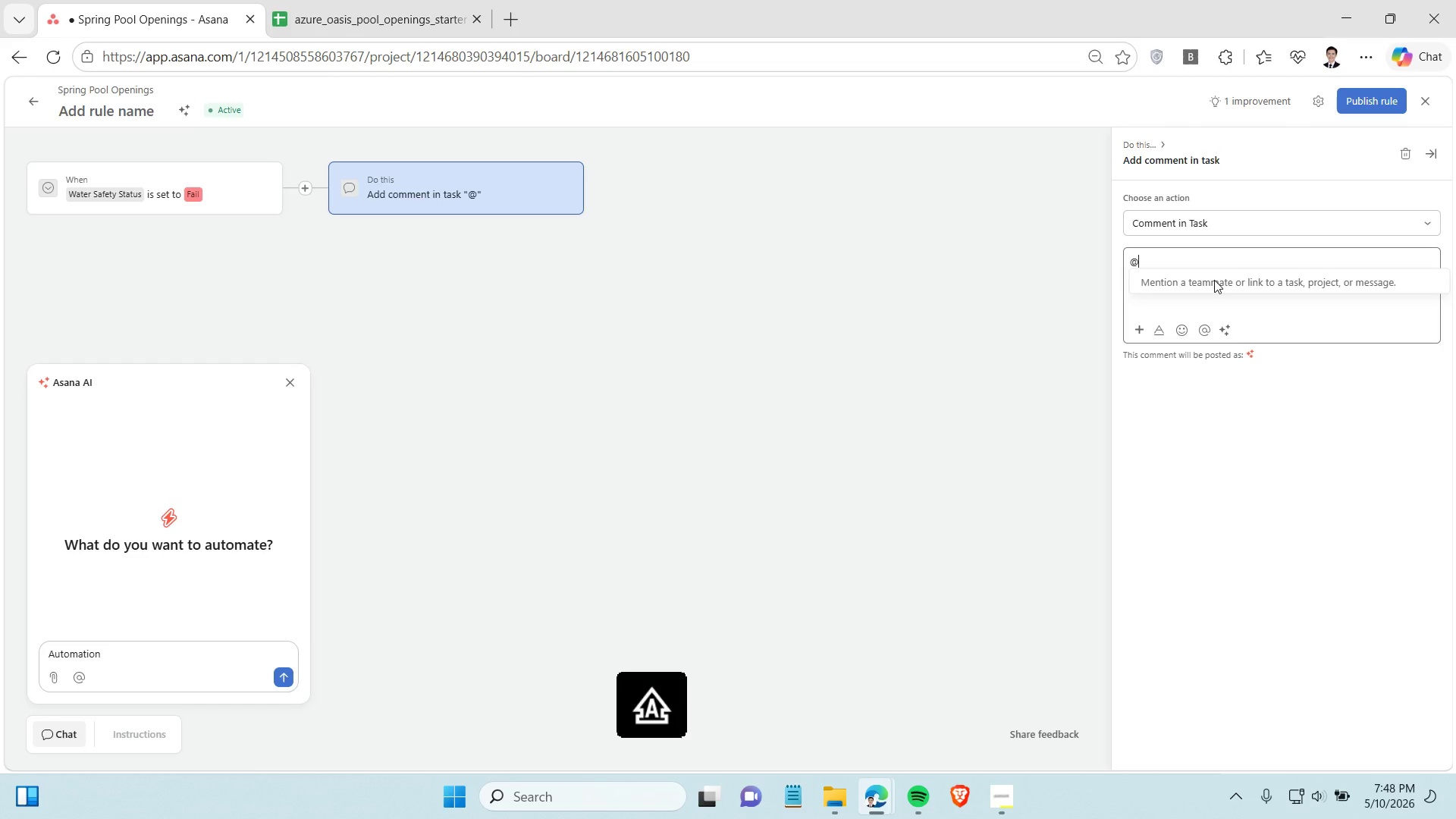 
key(M)
 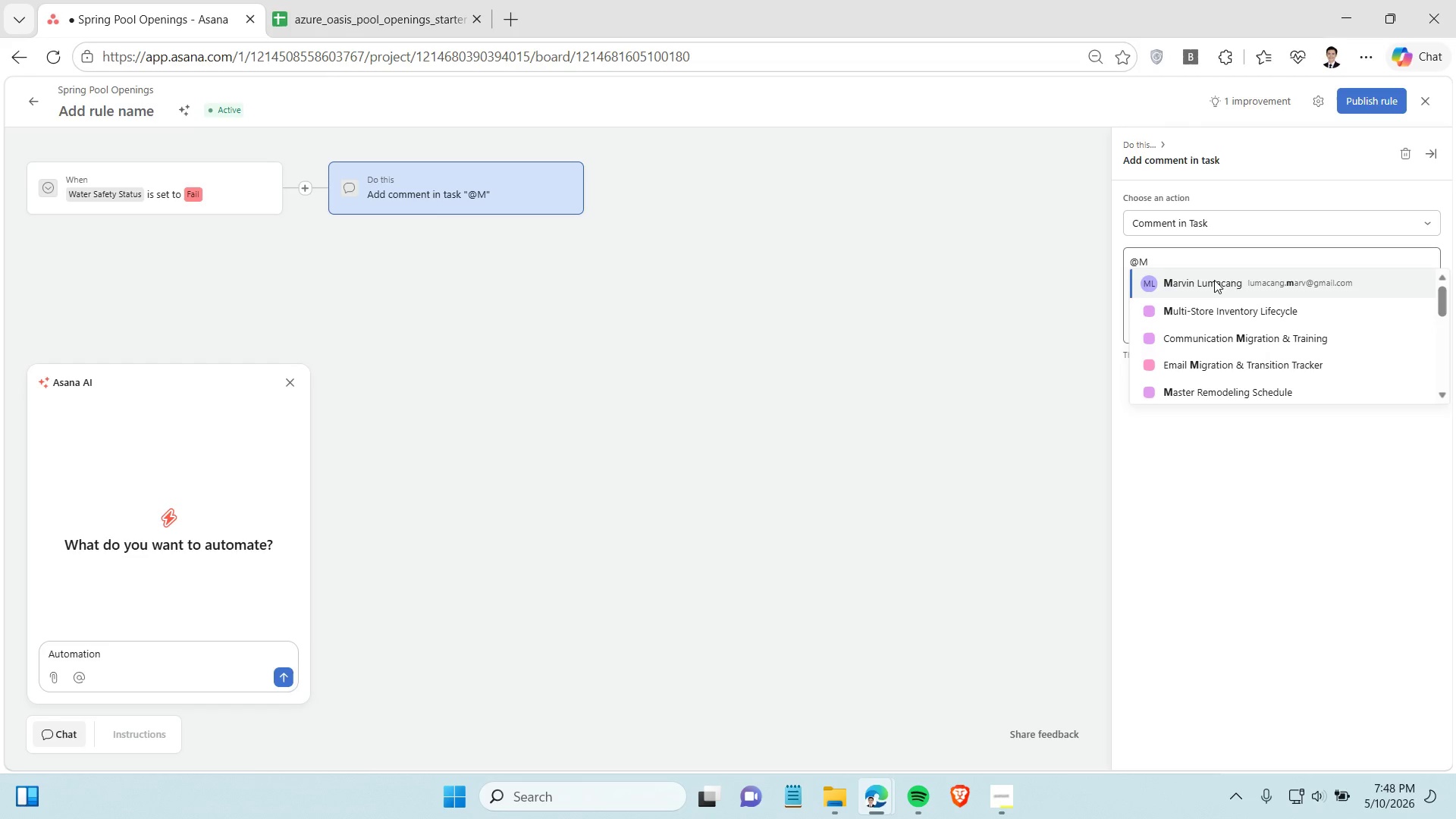 
type(anager)
 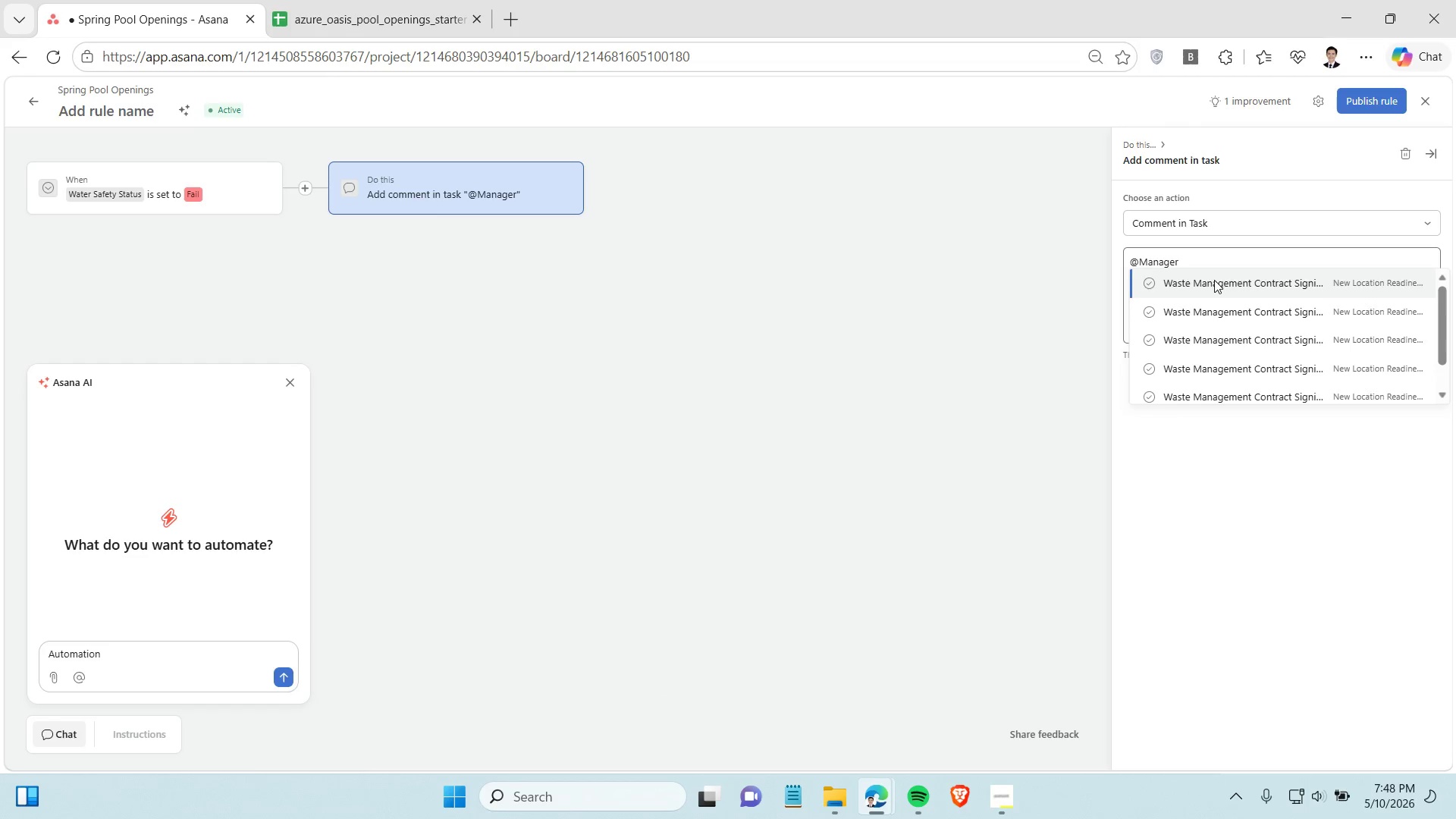 
type( water safty inctn fid)
 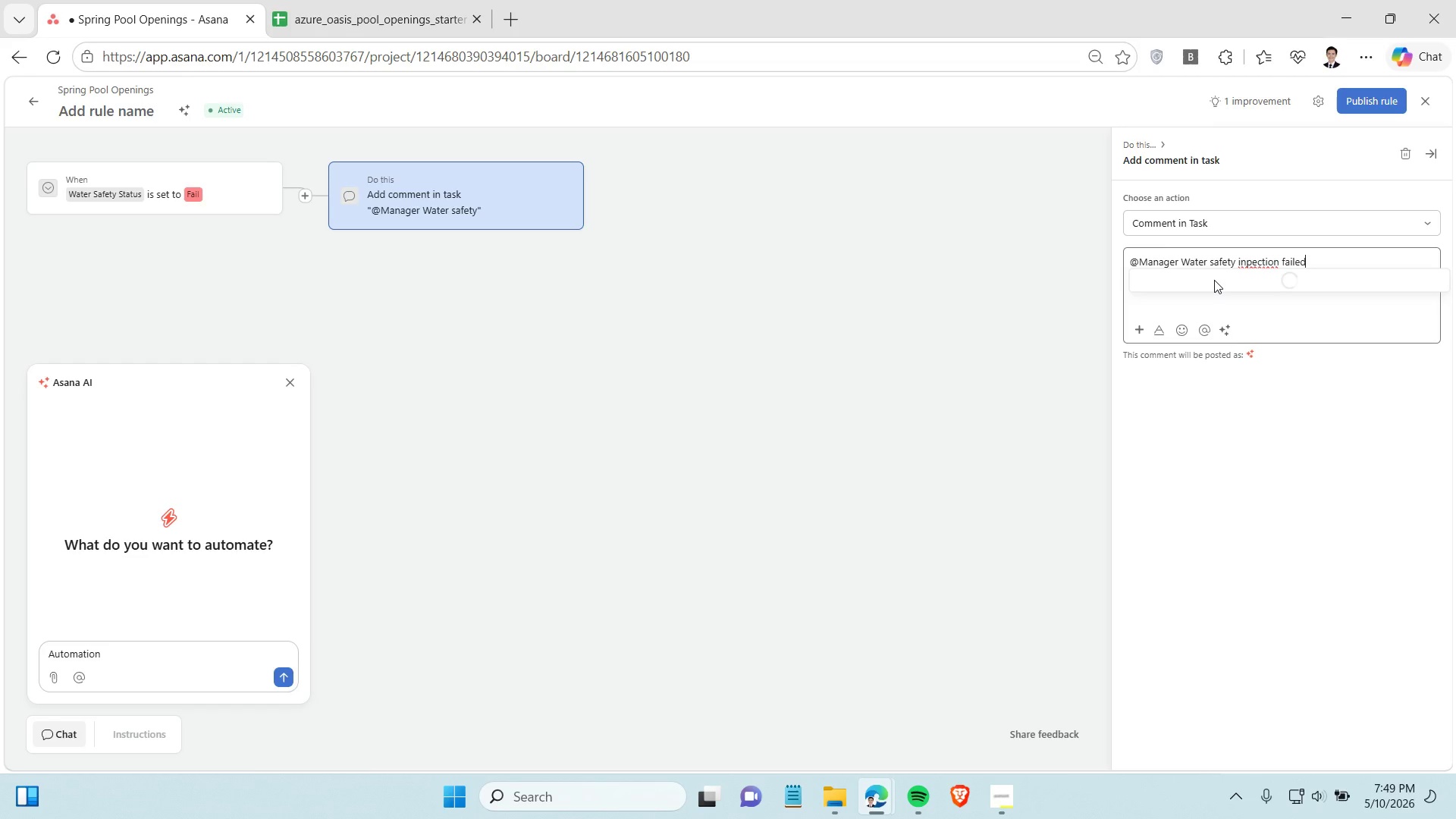 
hold_key(key=CapsLock, duration=0.77)
 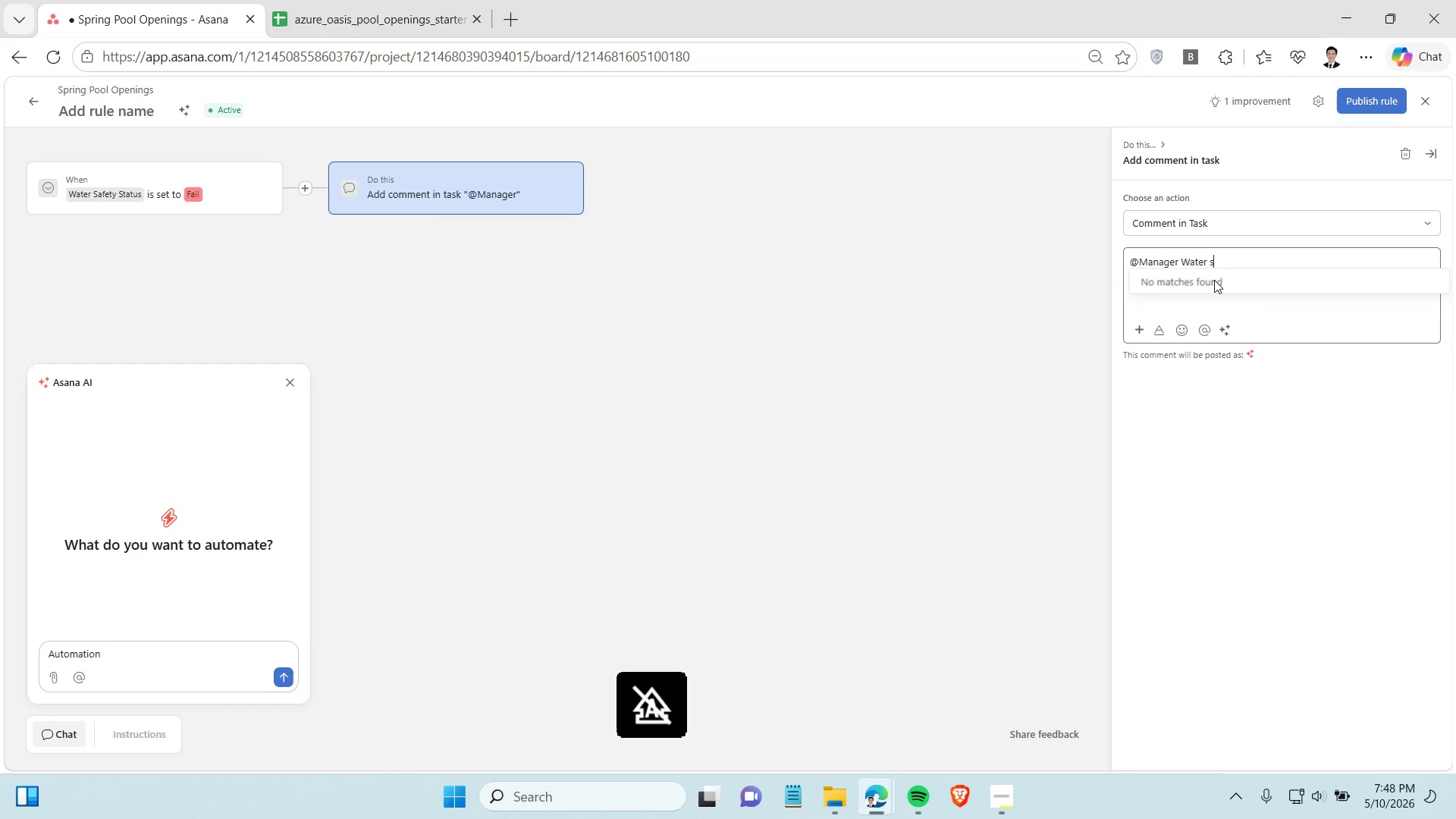 
hold_key(key=P, duration=0.31)
 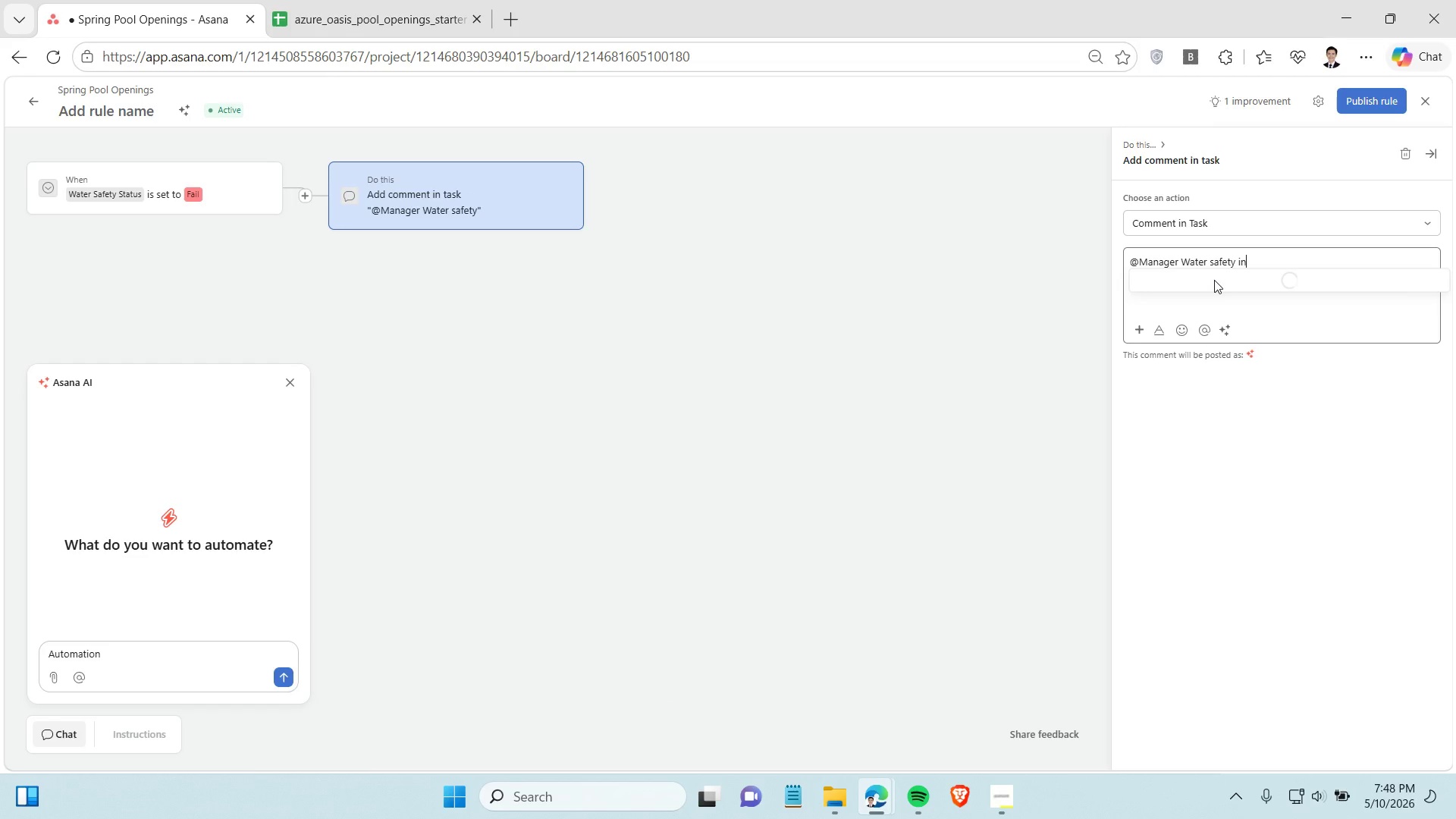 
hold_key(key=O, duration=0.47)
 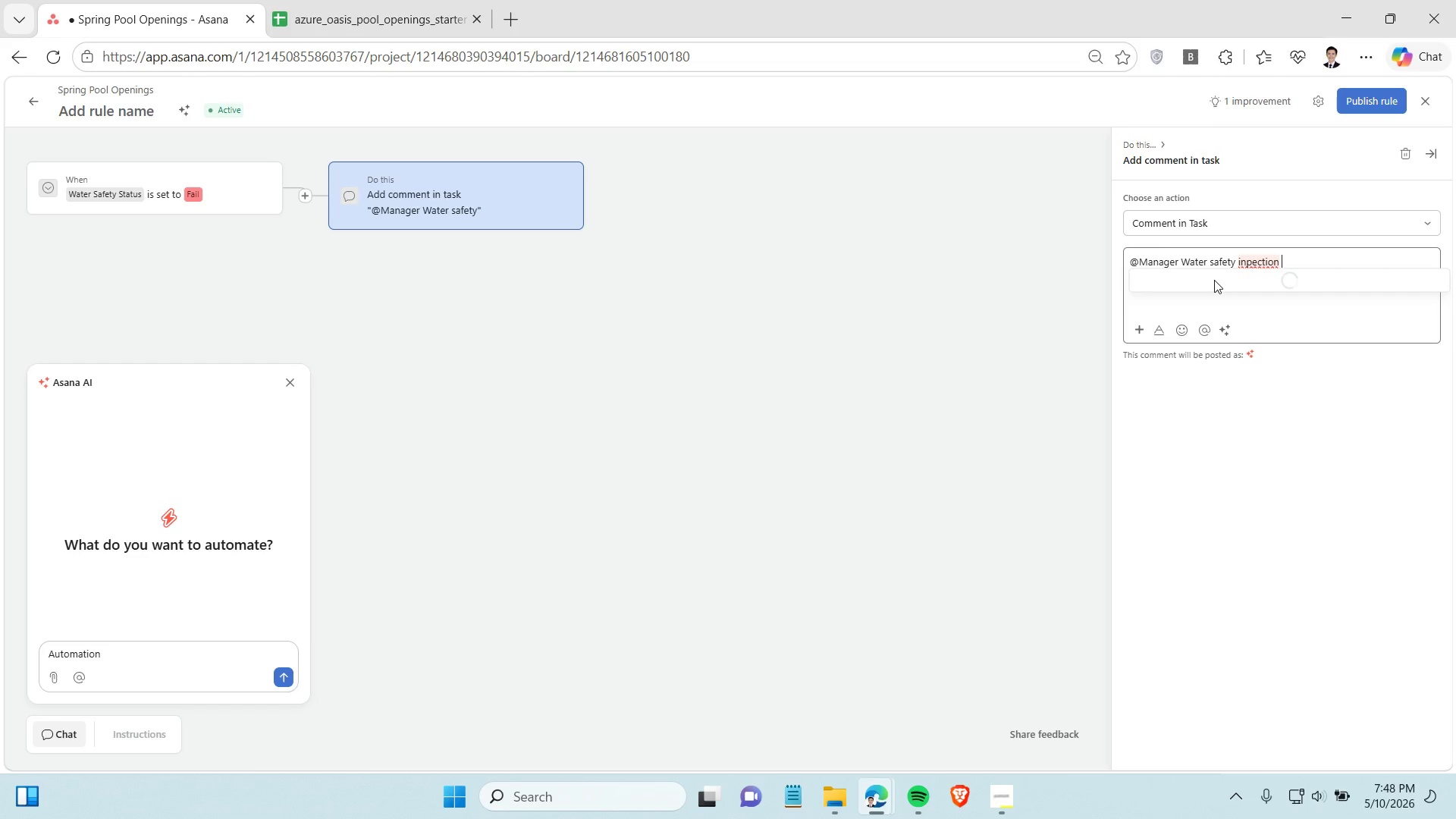 
hold_key(key=L, duration=0.31)
 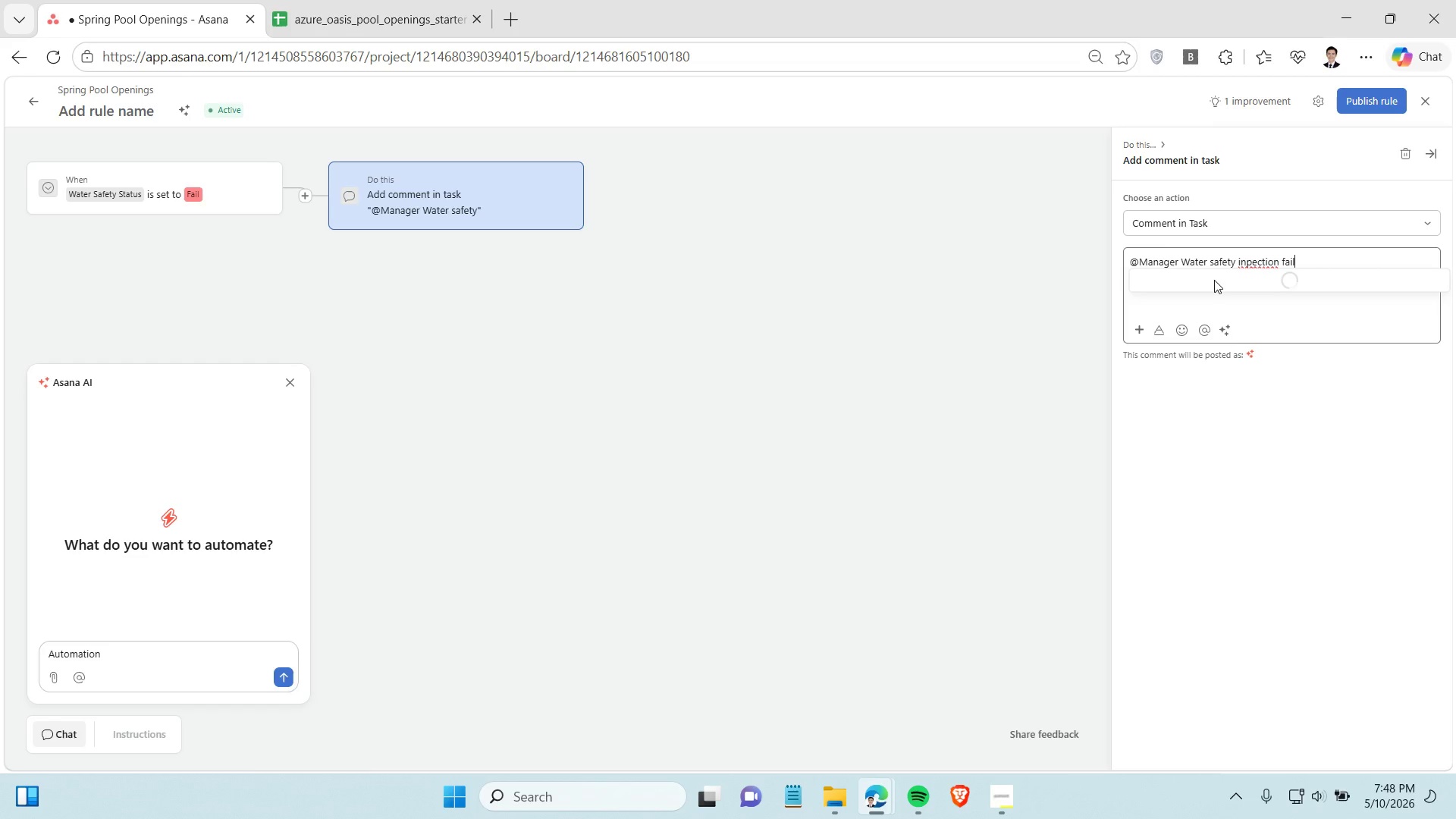 
wait(6.61)
 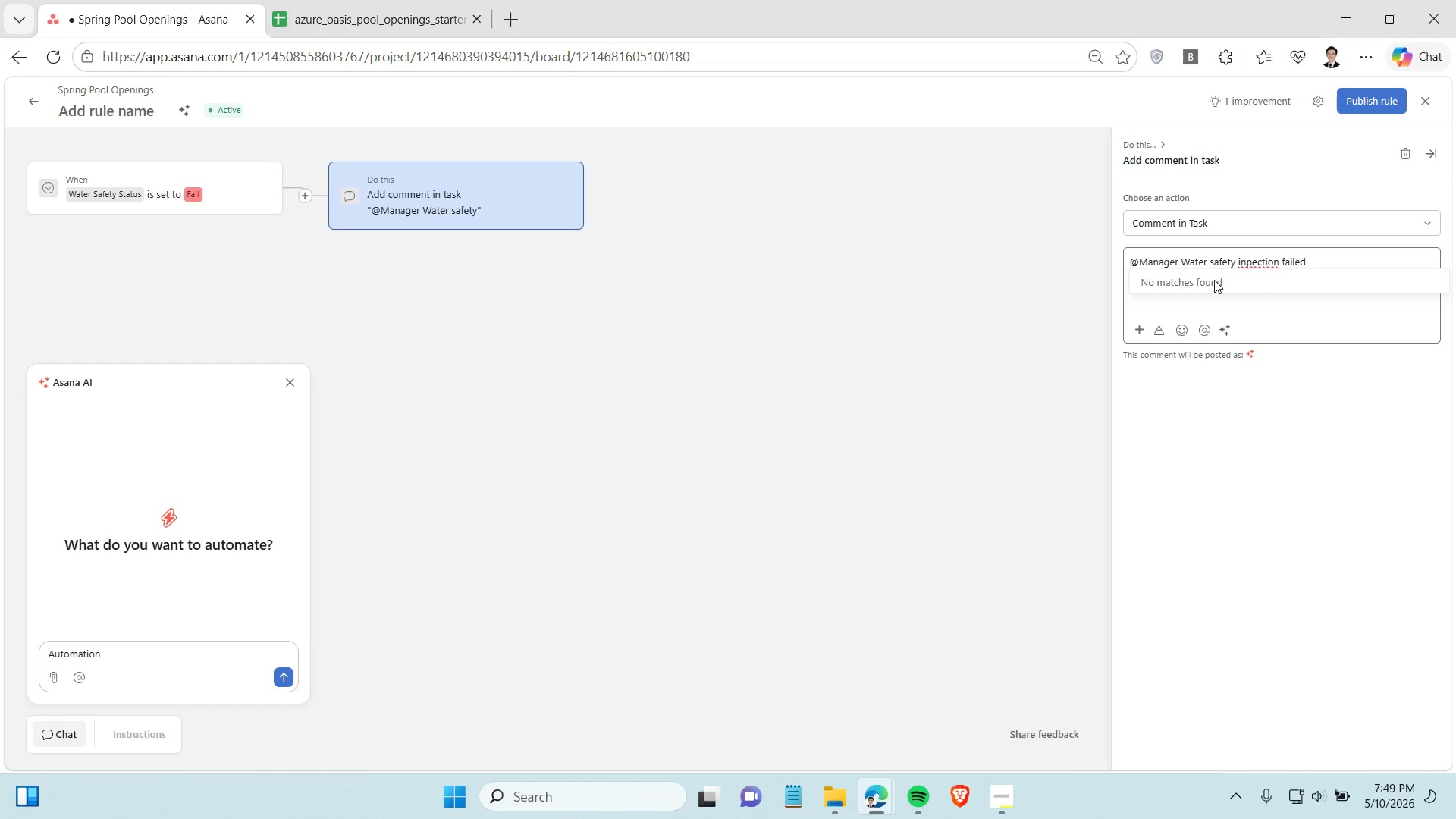 
type( mmeama)
 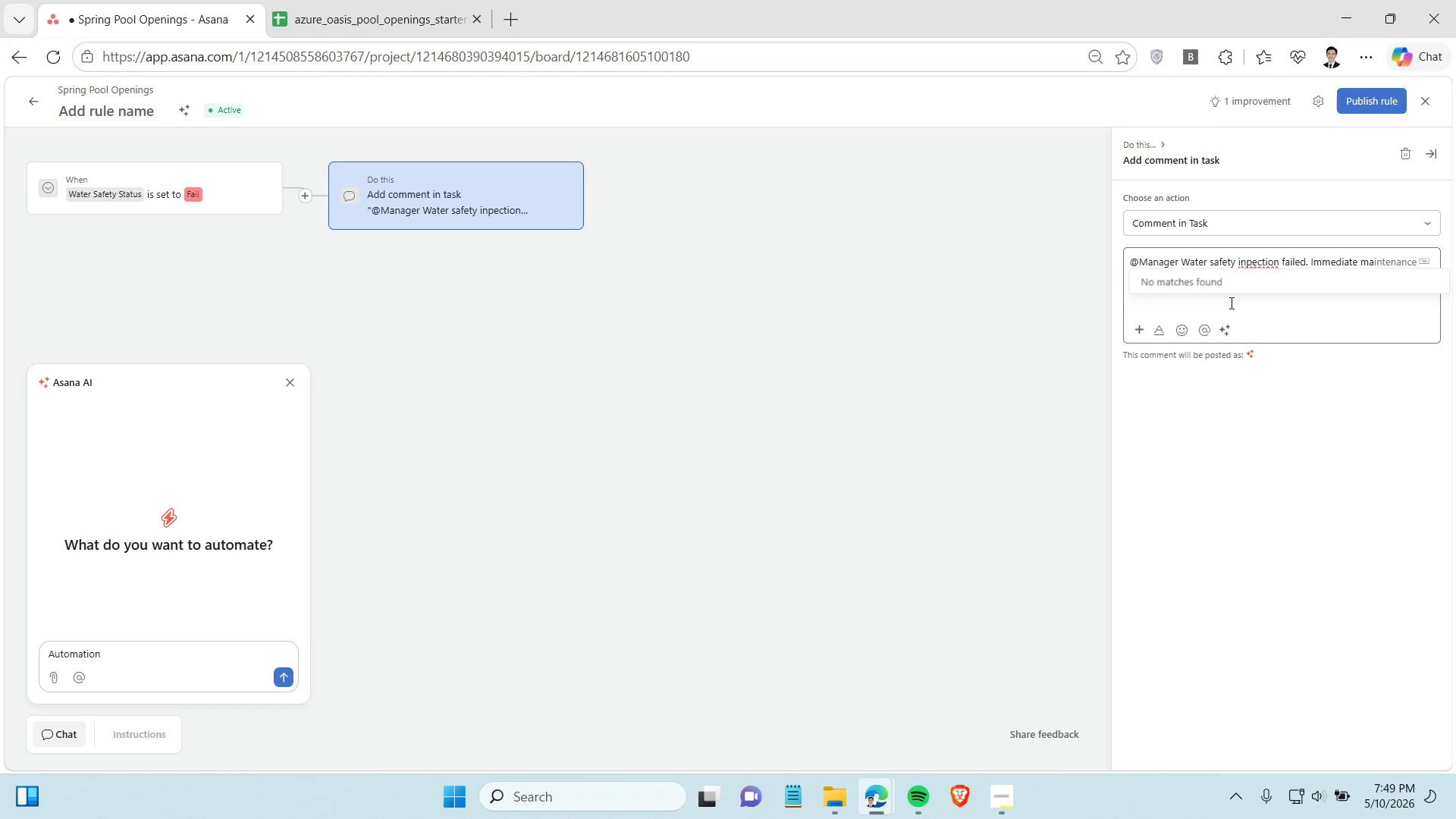 
hold_key(key=CapsLock, duration=0.31)
 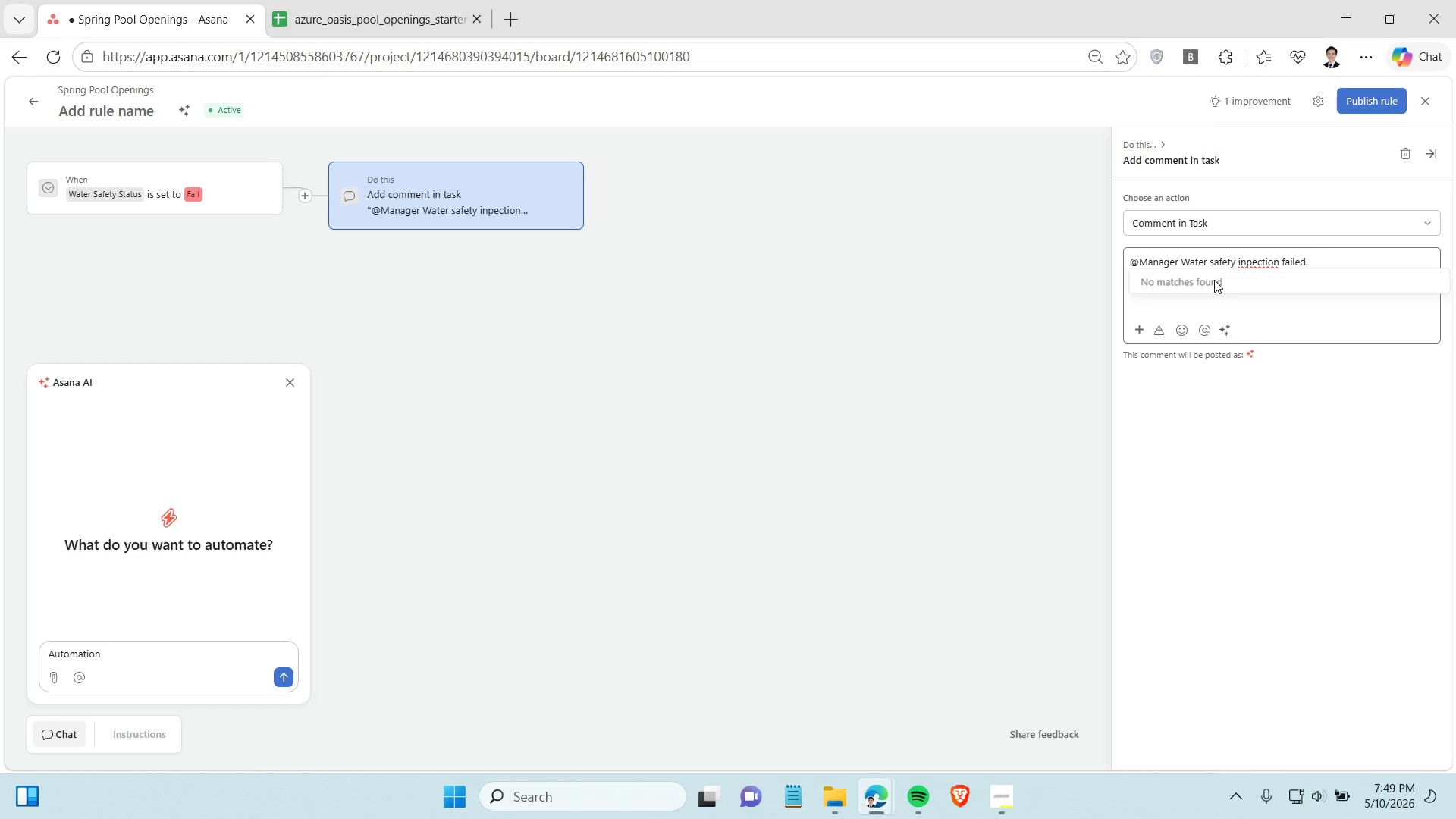 
hold_key(key=I, duration=0.31)
 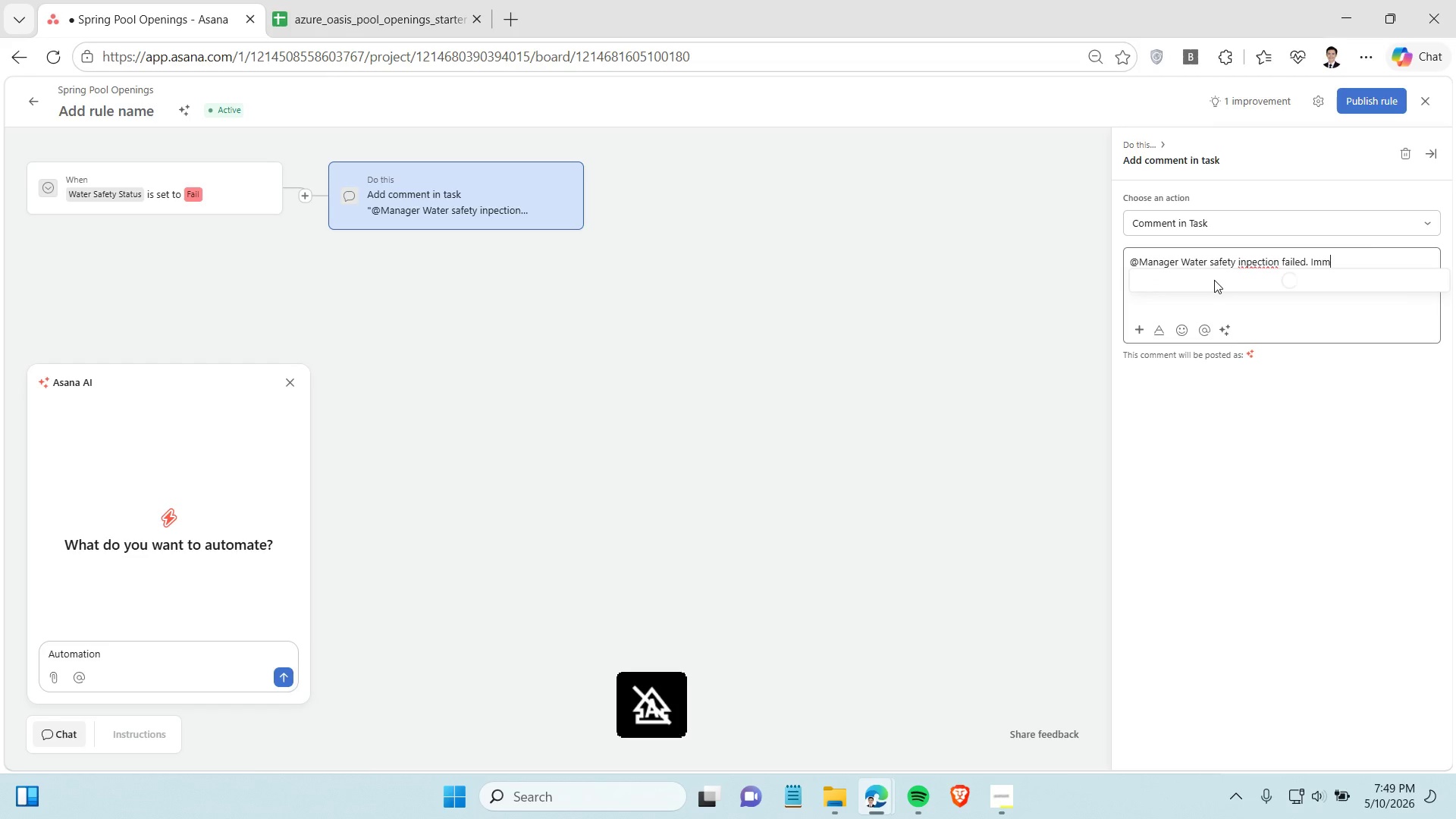 
hold_key(key=D, duration=0.33)
 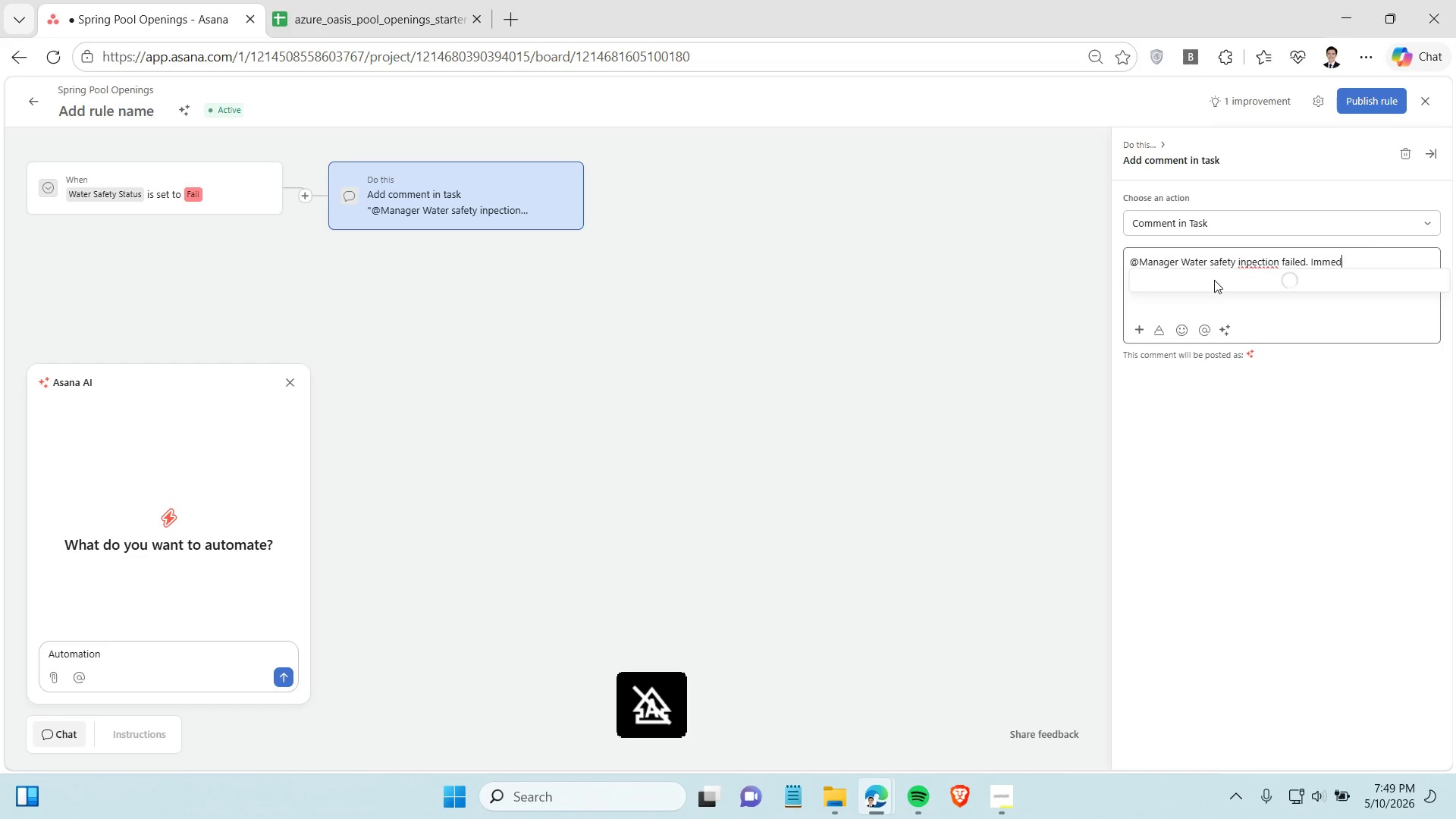 
hold_key(key=I, duration=0.31)
 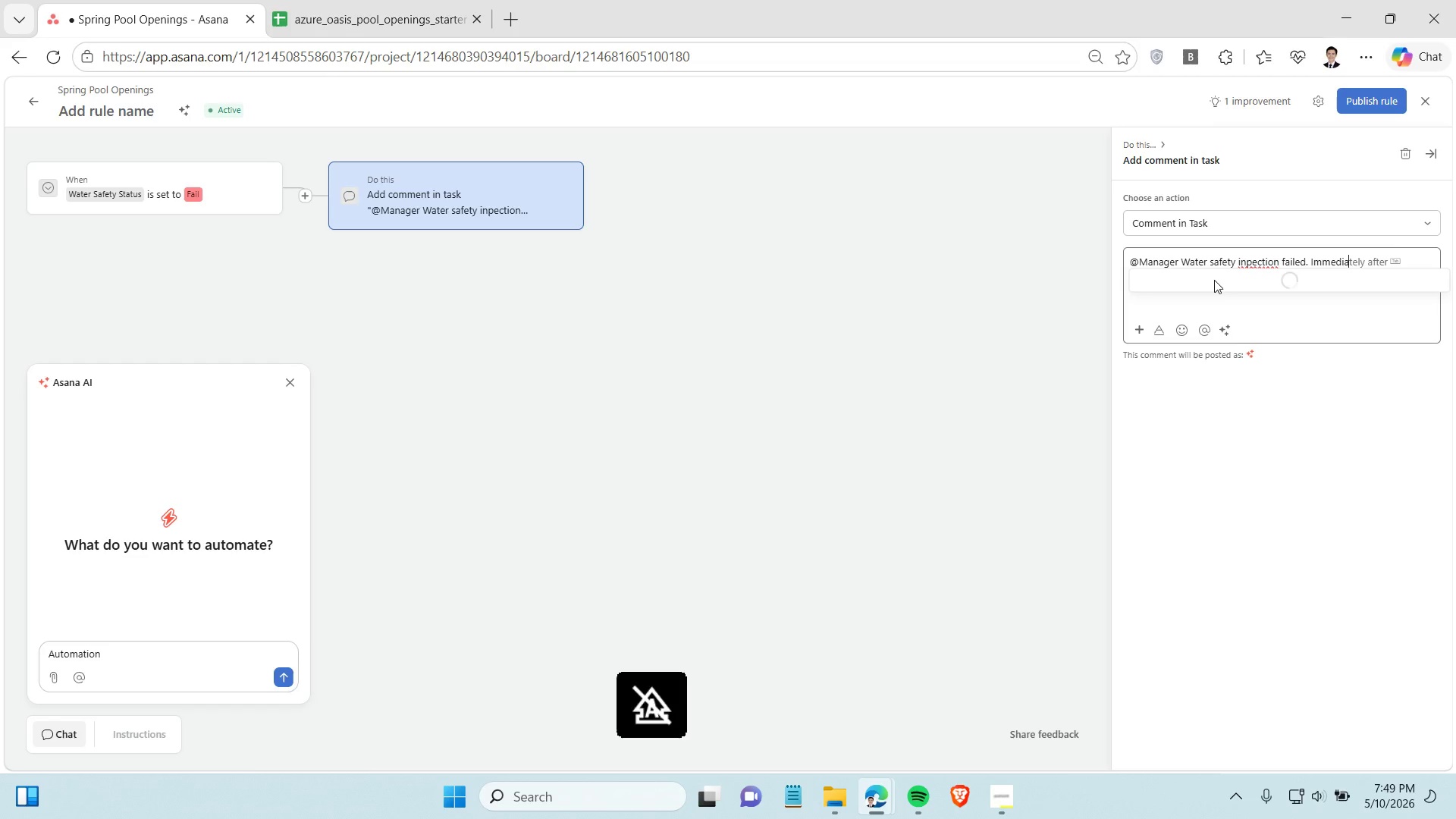 
hold_key(key=T, duration=0.31)
 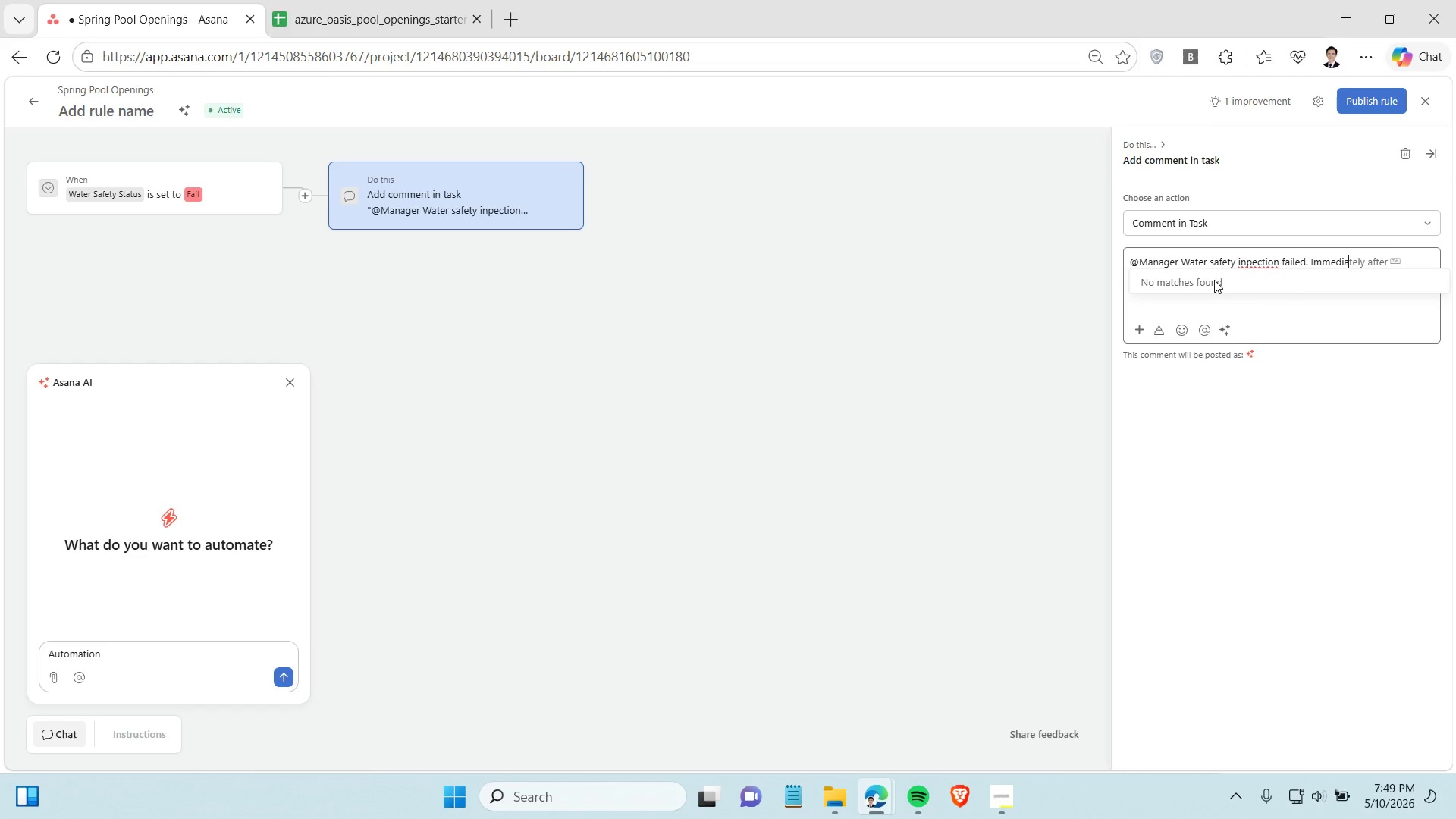 
hold_key(key=N, duration=0.31)
 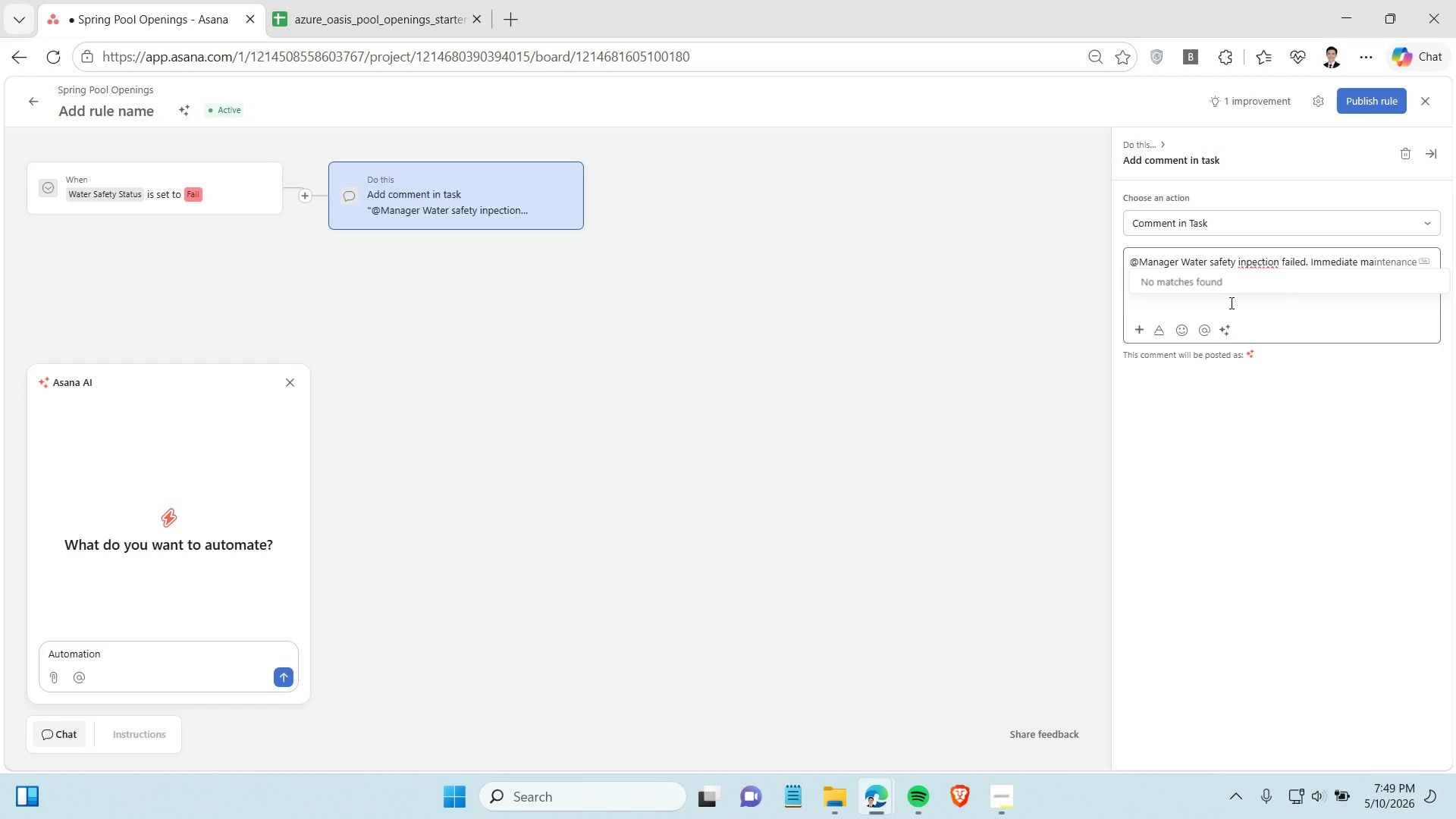 
type(AGEVIEW)
 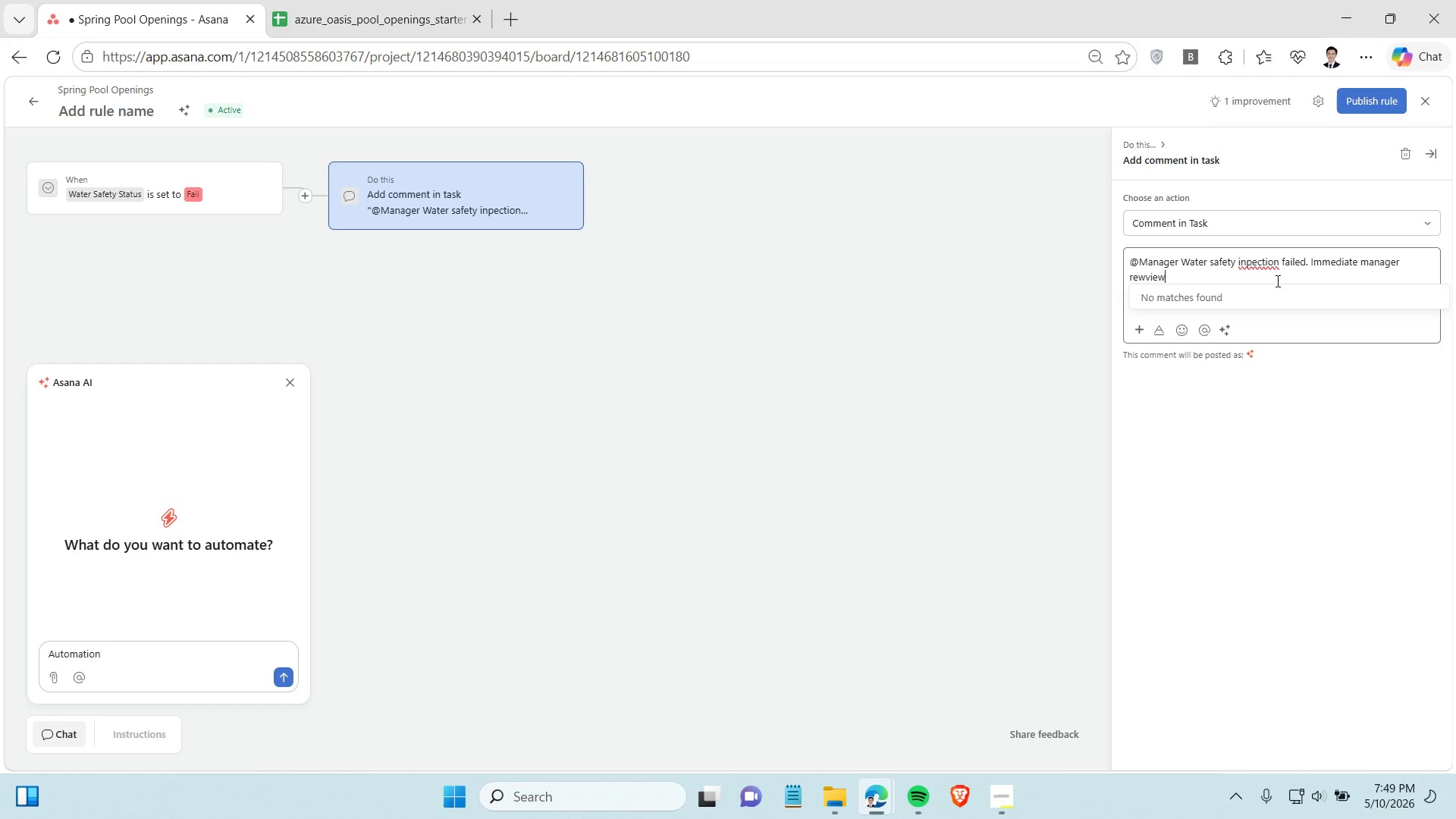 
hold_key(key=R, duration=0.56)
 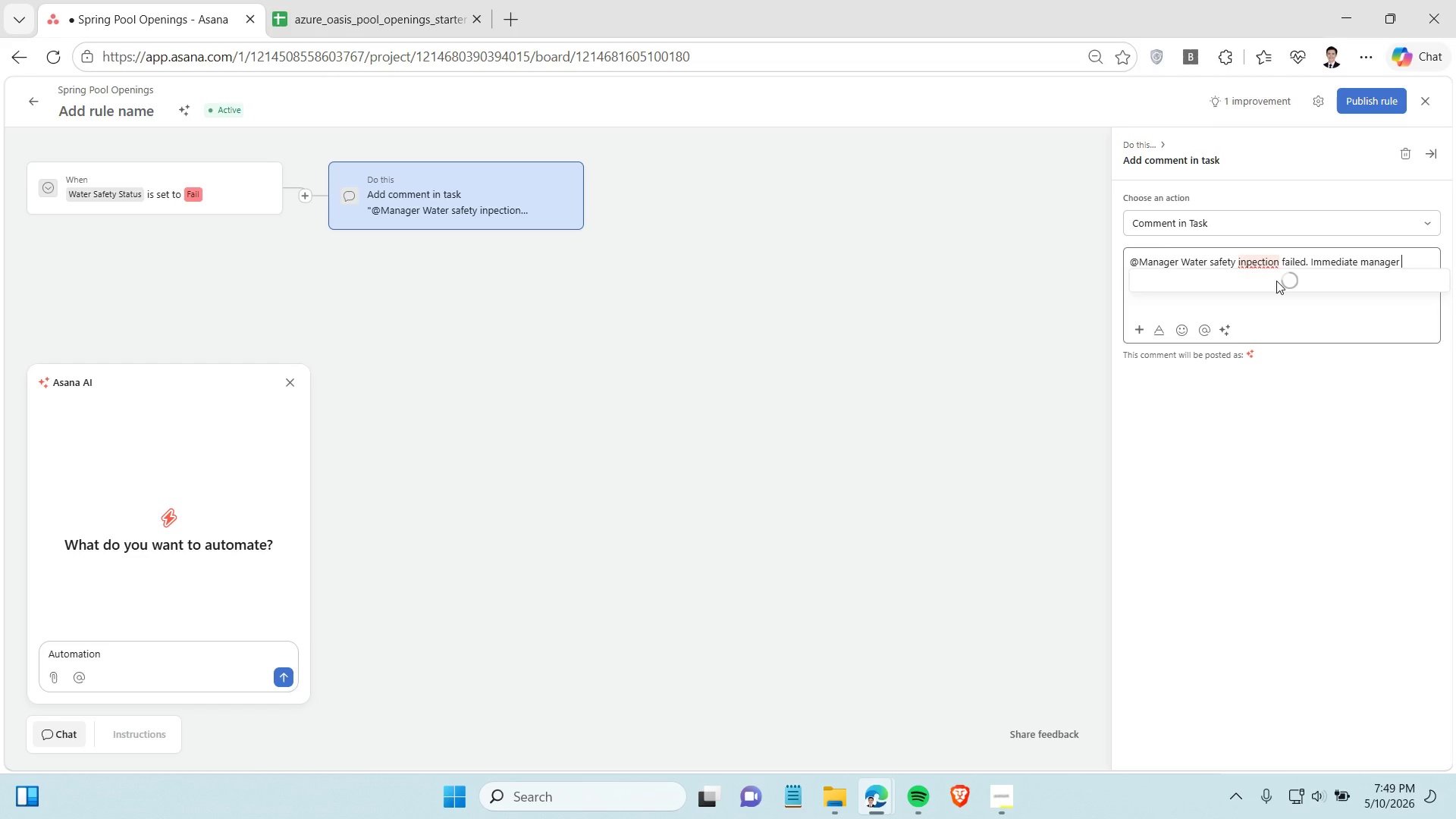 
hold_key(key=Space, duration=0.59)
 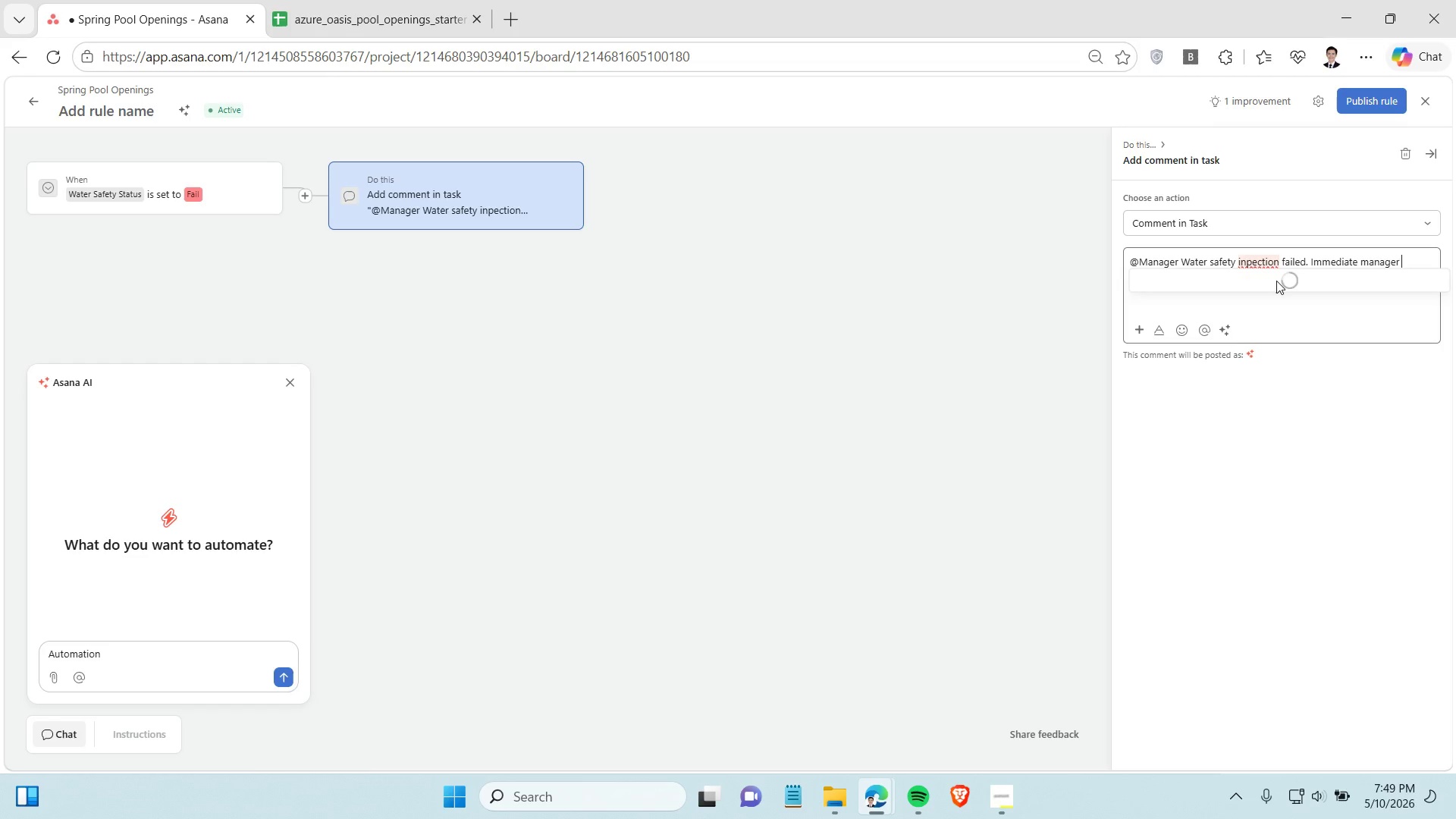 
hold_key(key=Space, duration=0.31)
 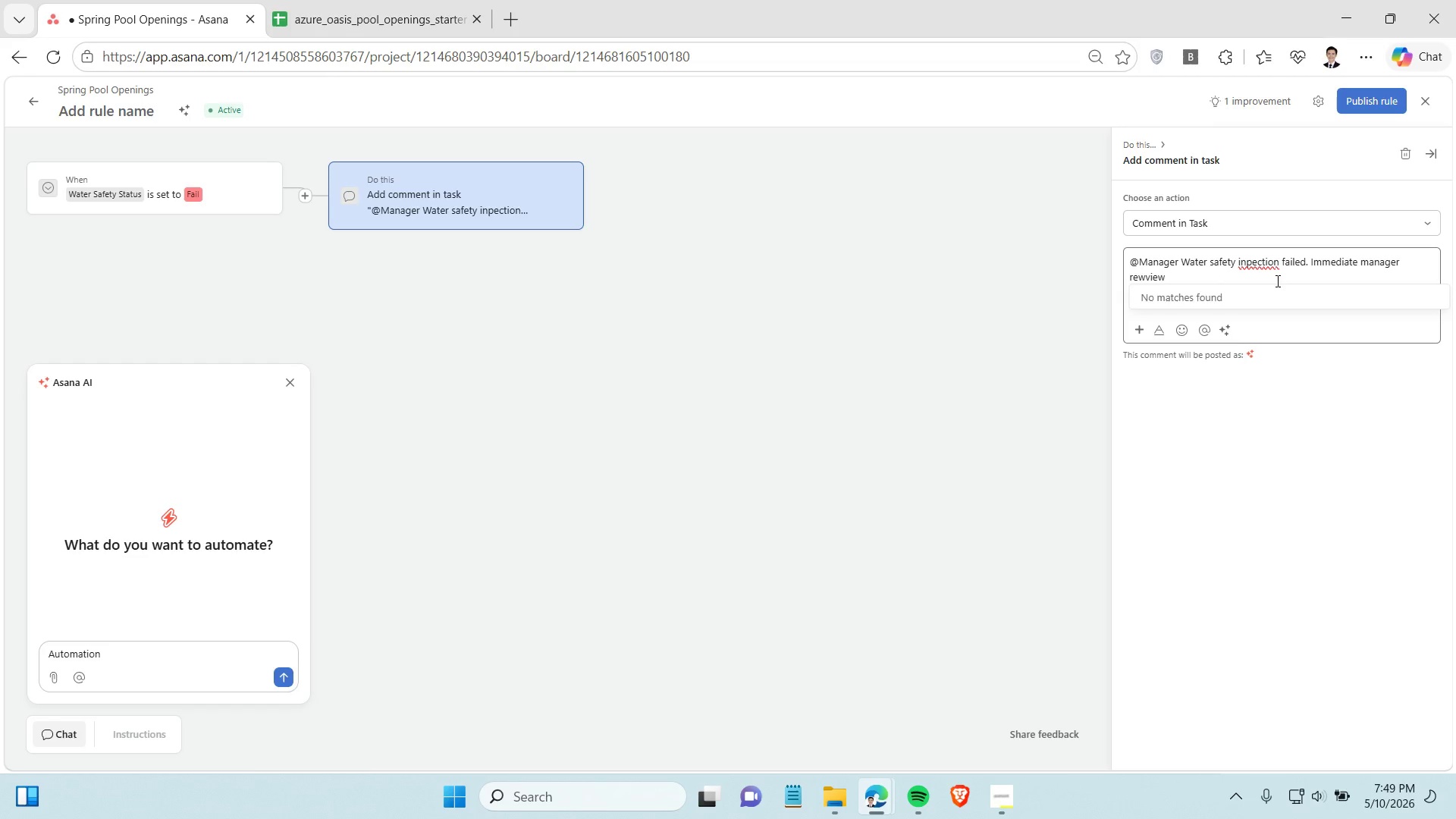 
hold_key(key=R, duration=0.31)
 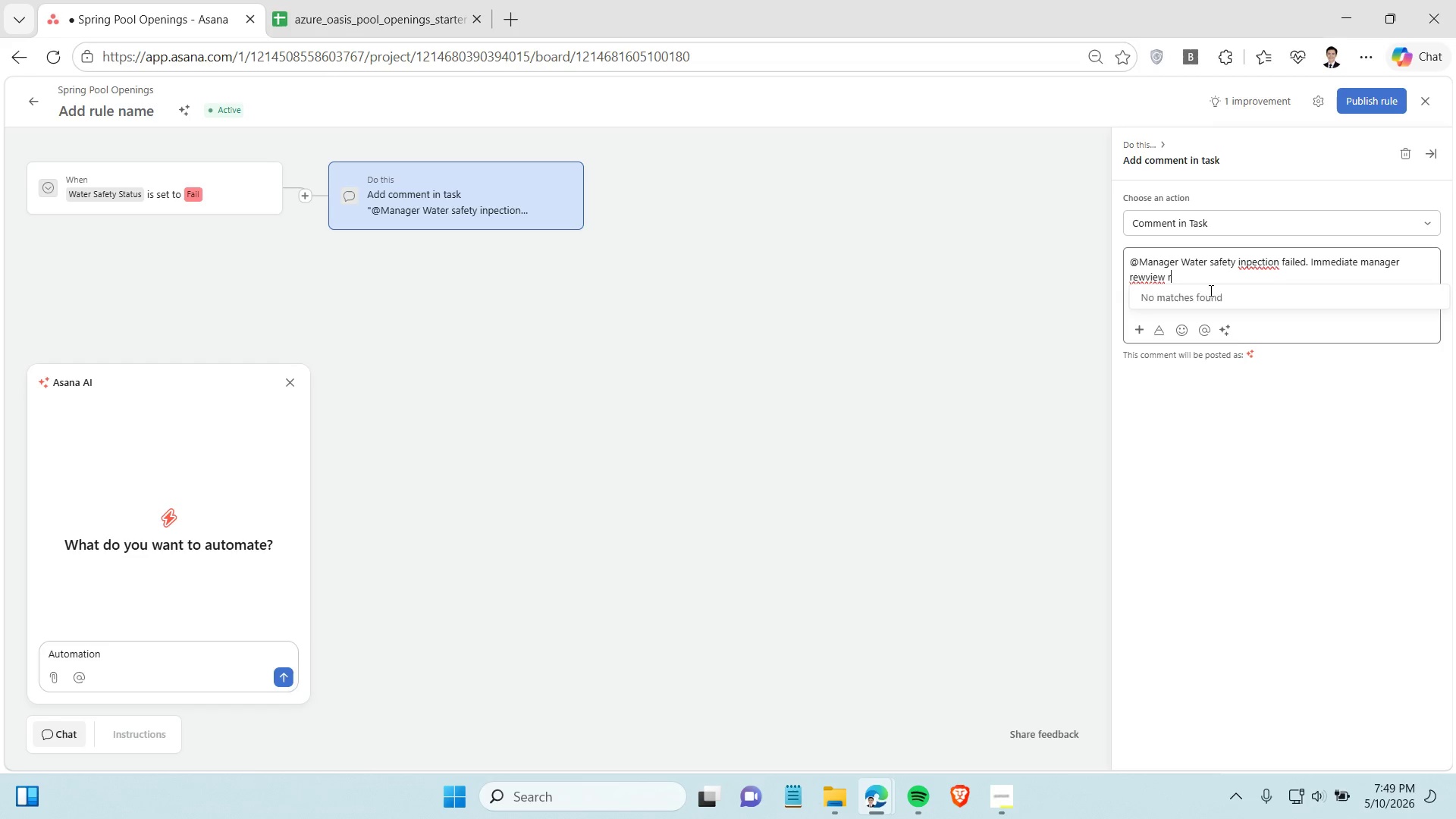 
type(EE)
 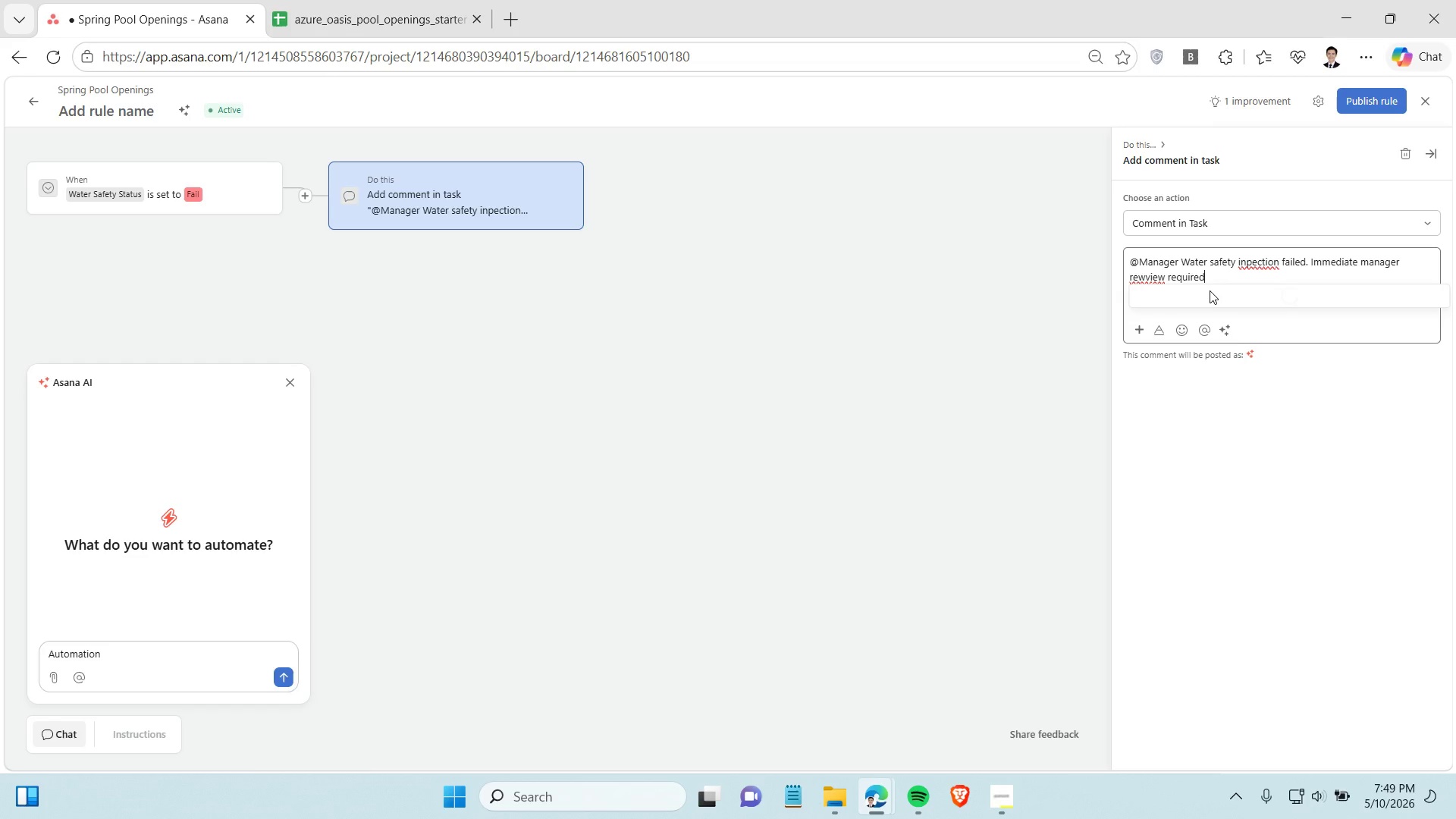 
left_click([1145, 275])
 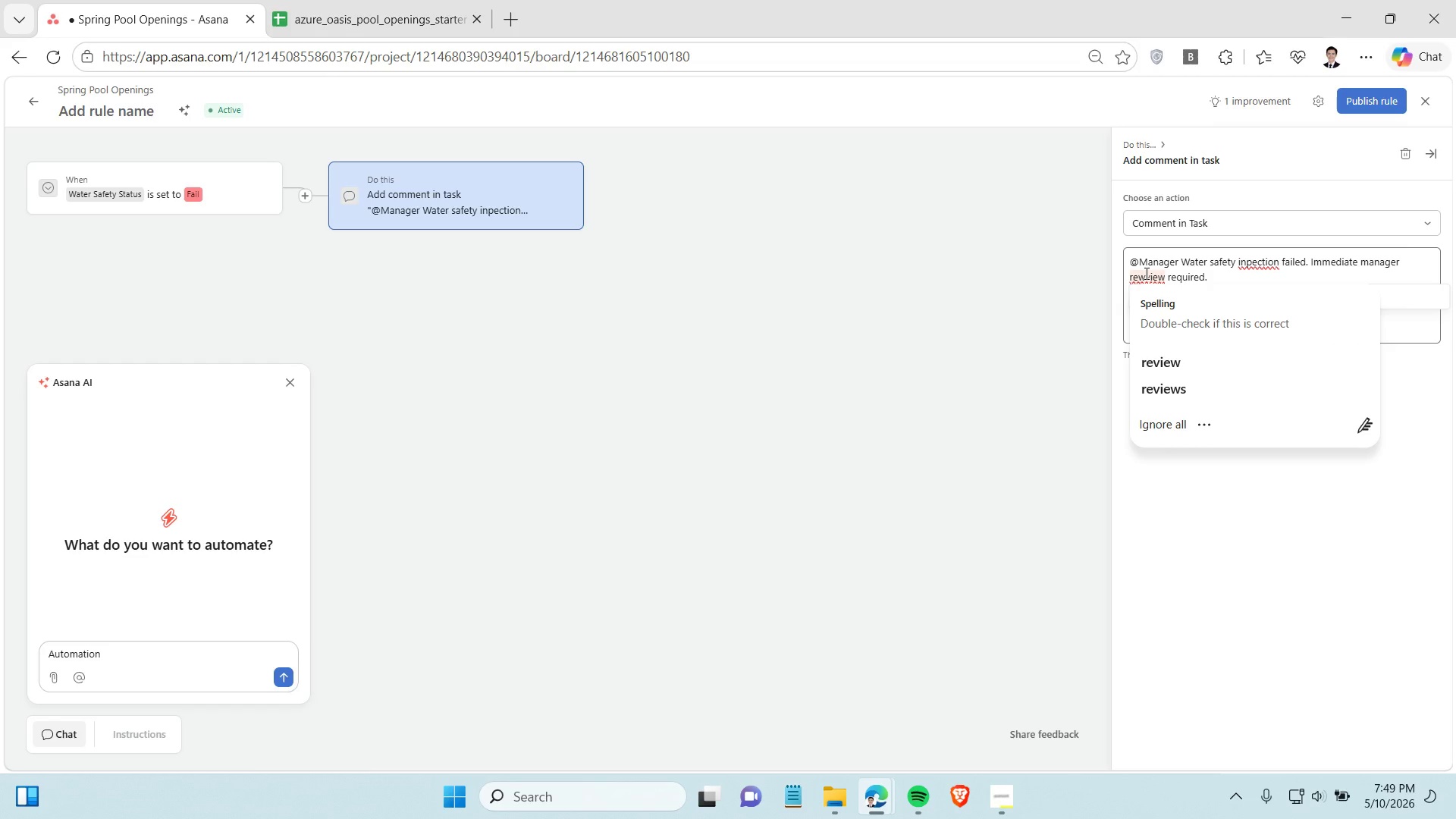 
key(Backspace)
 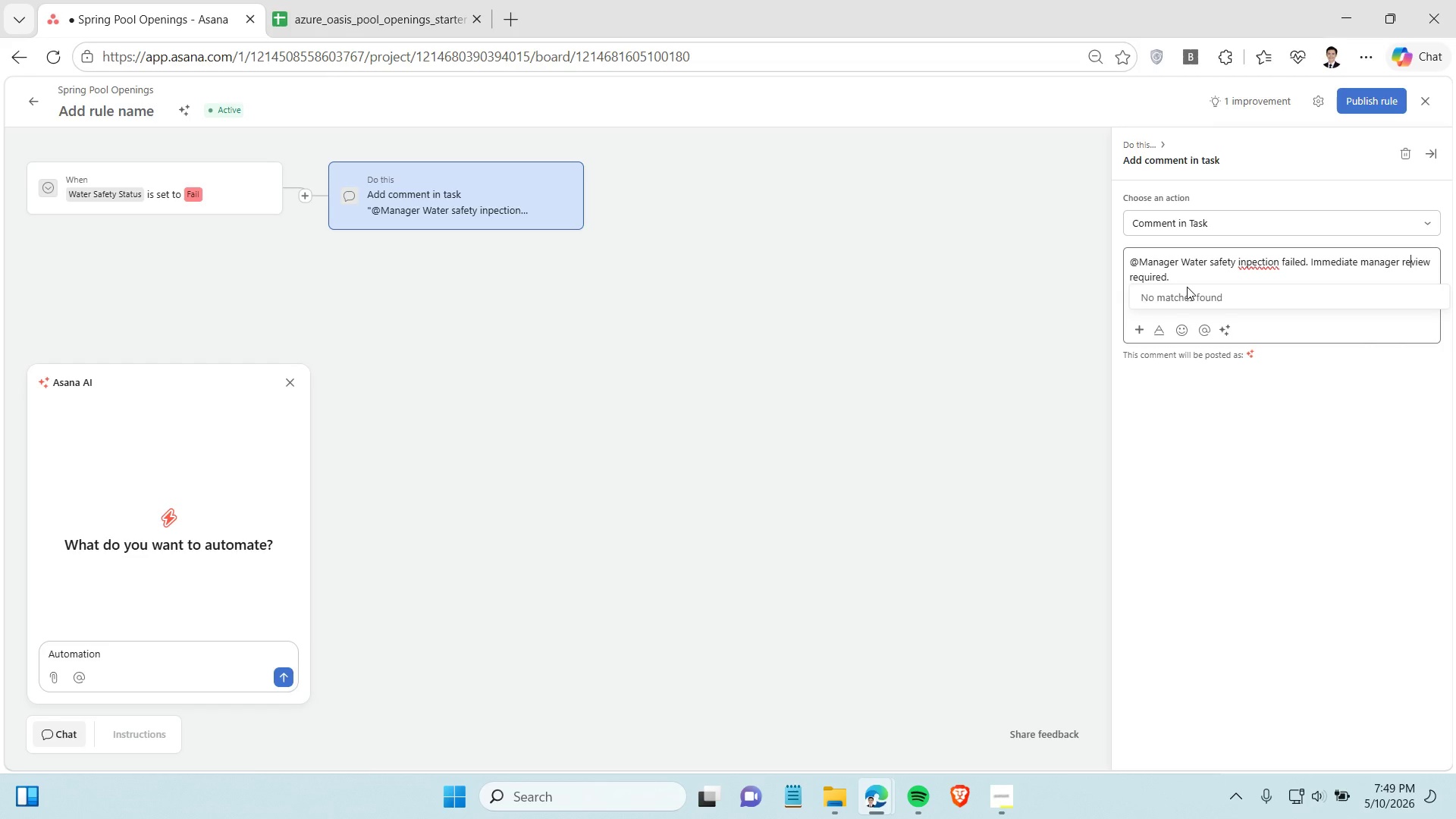 
wait(5.95)
 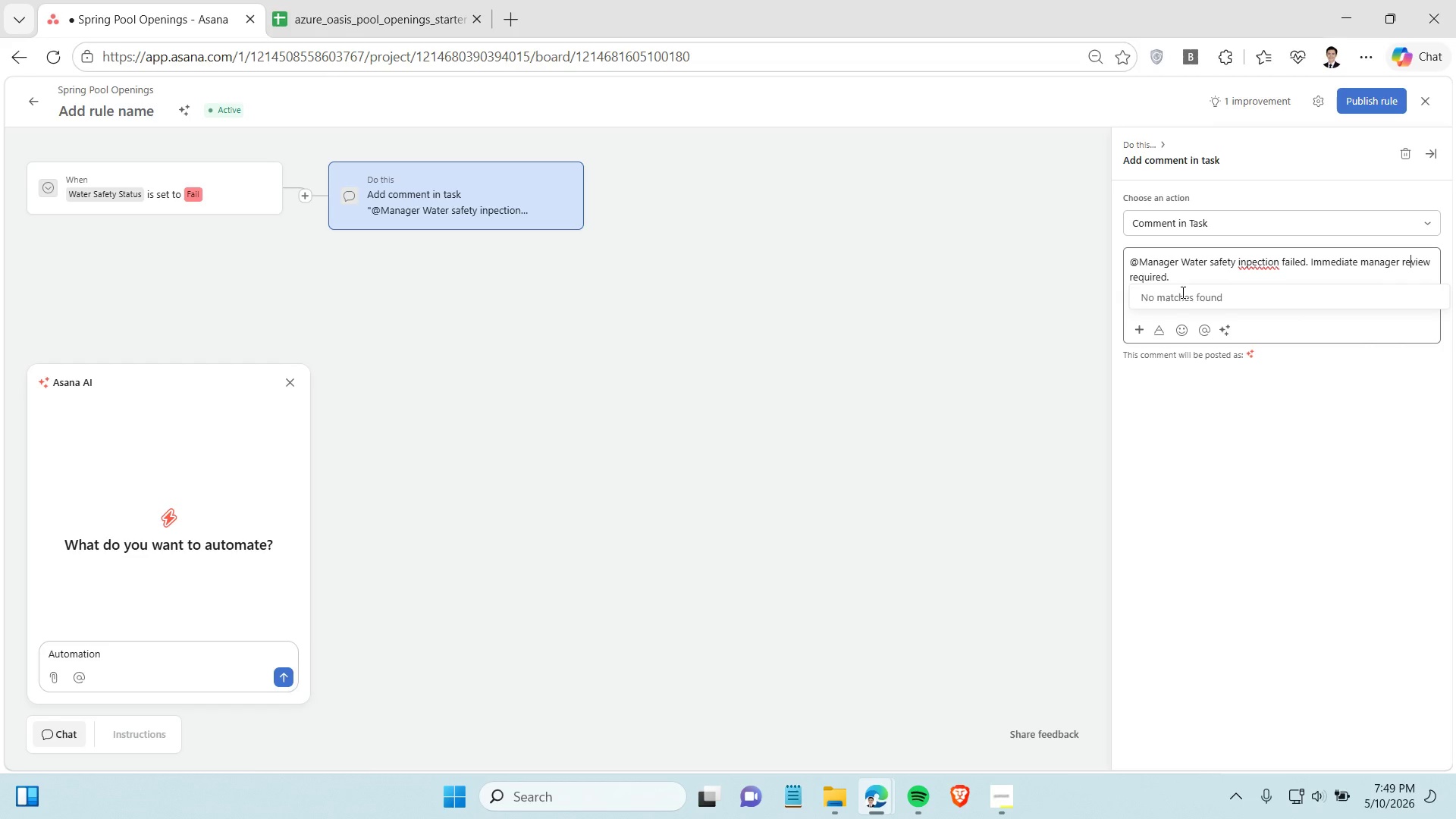 
left_click([1244, 263])
 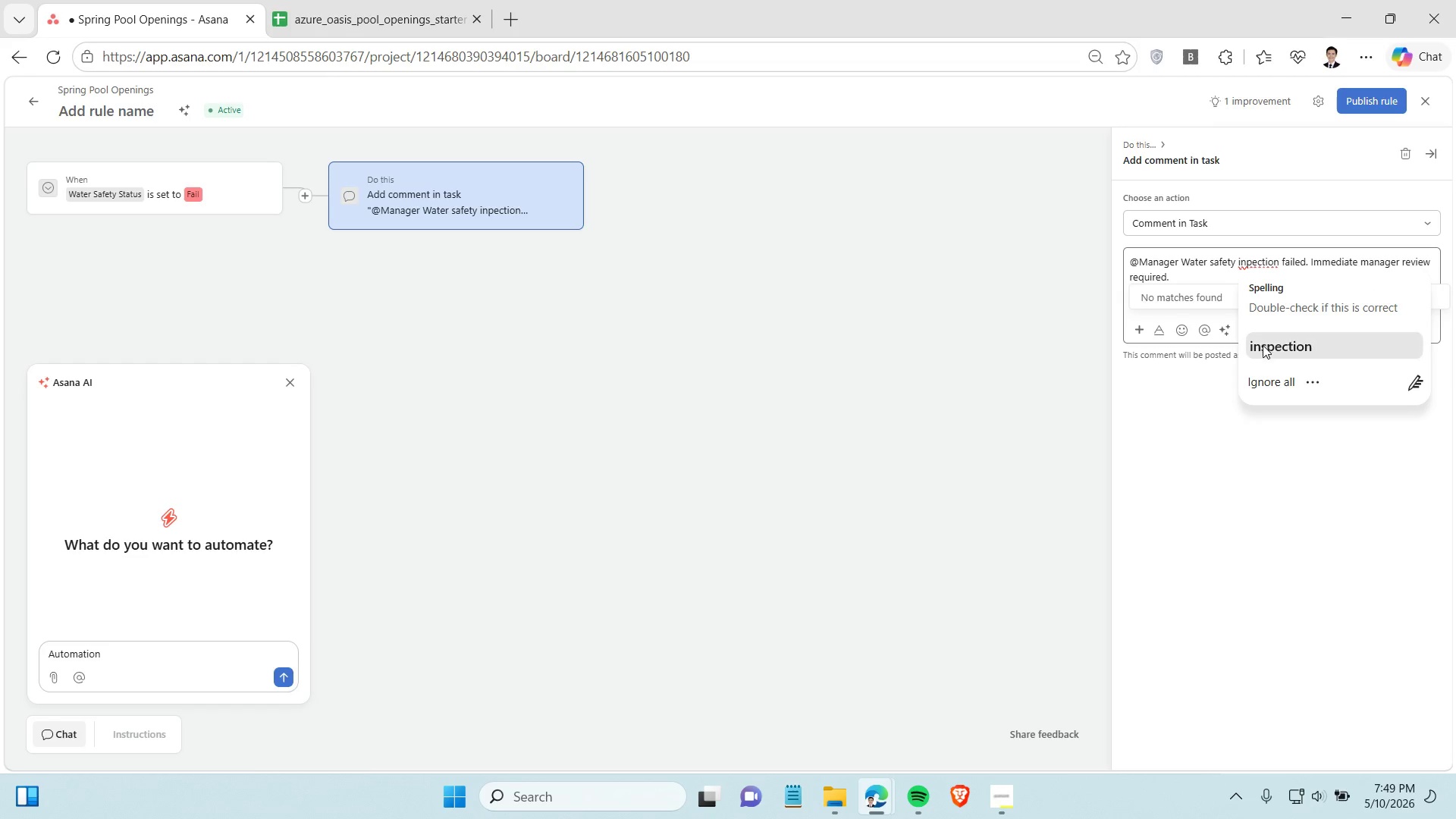 
left_click([1263, 345])
 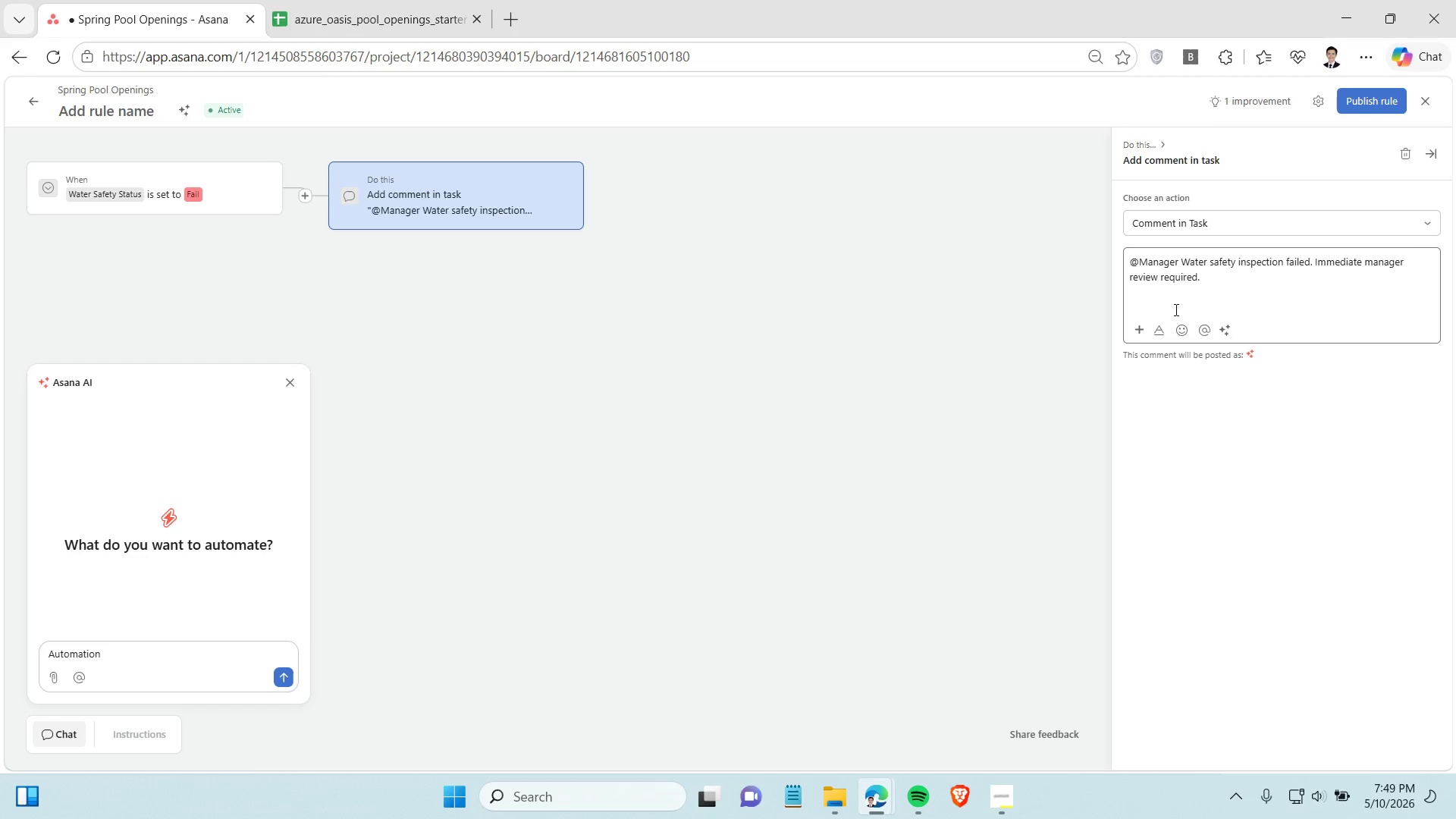 
wait(7.25)
 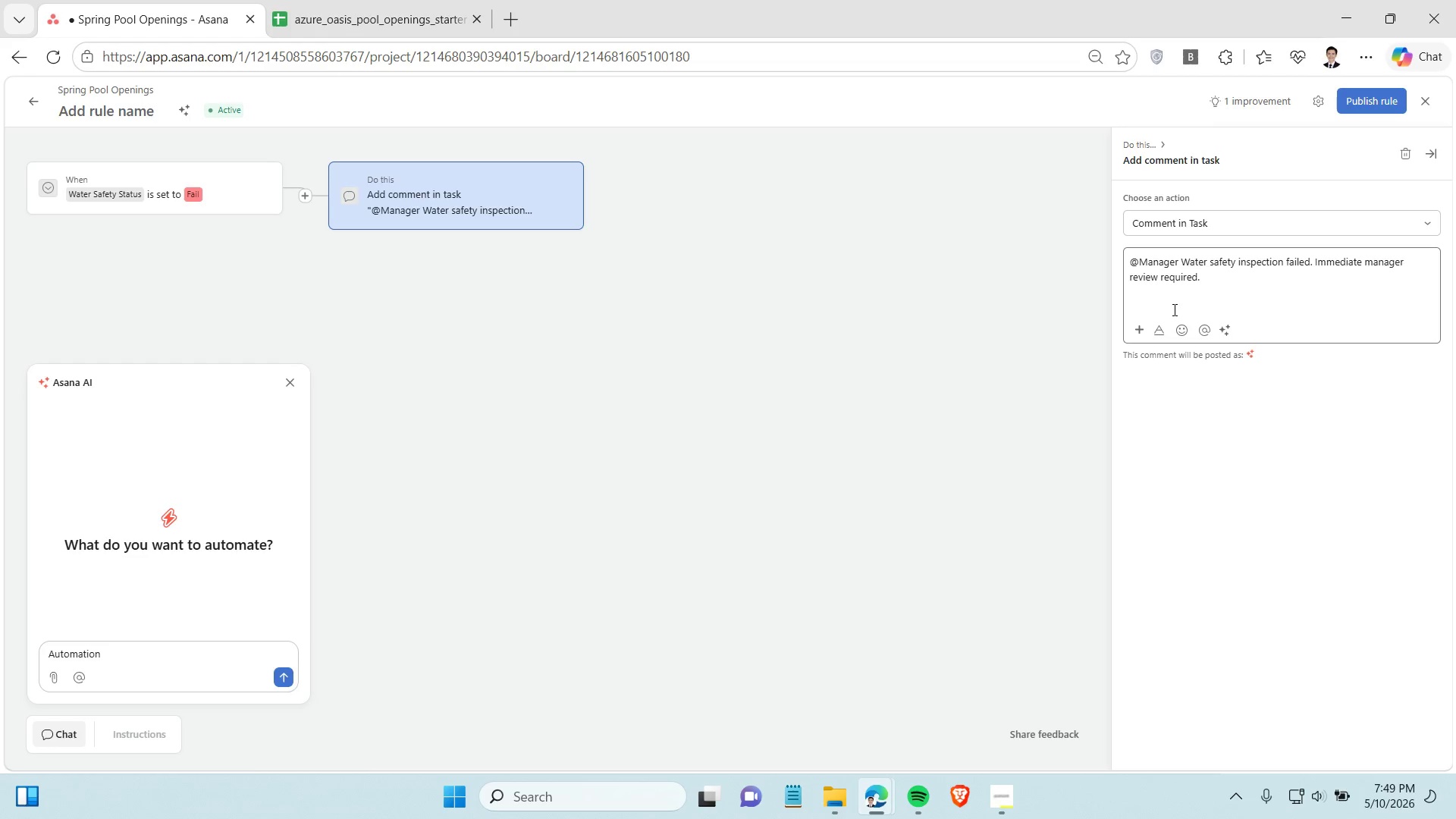 
left_click([594, 292])
 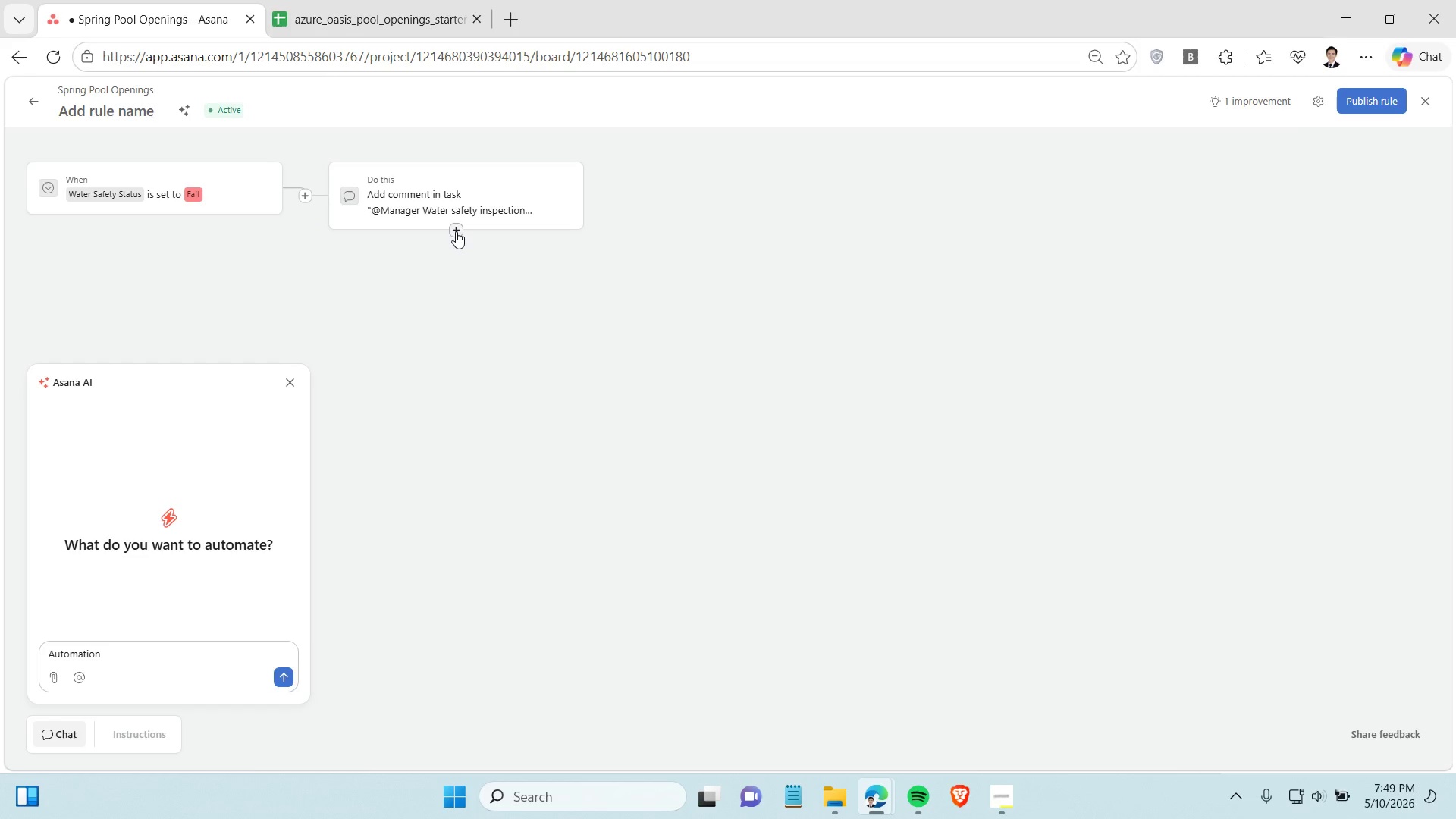 
left_click([456, 230])
 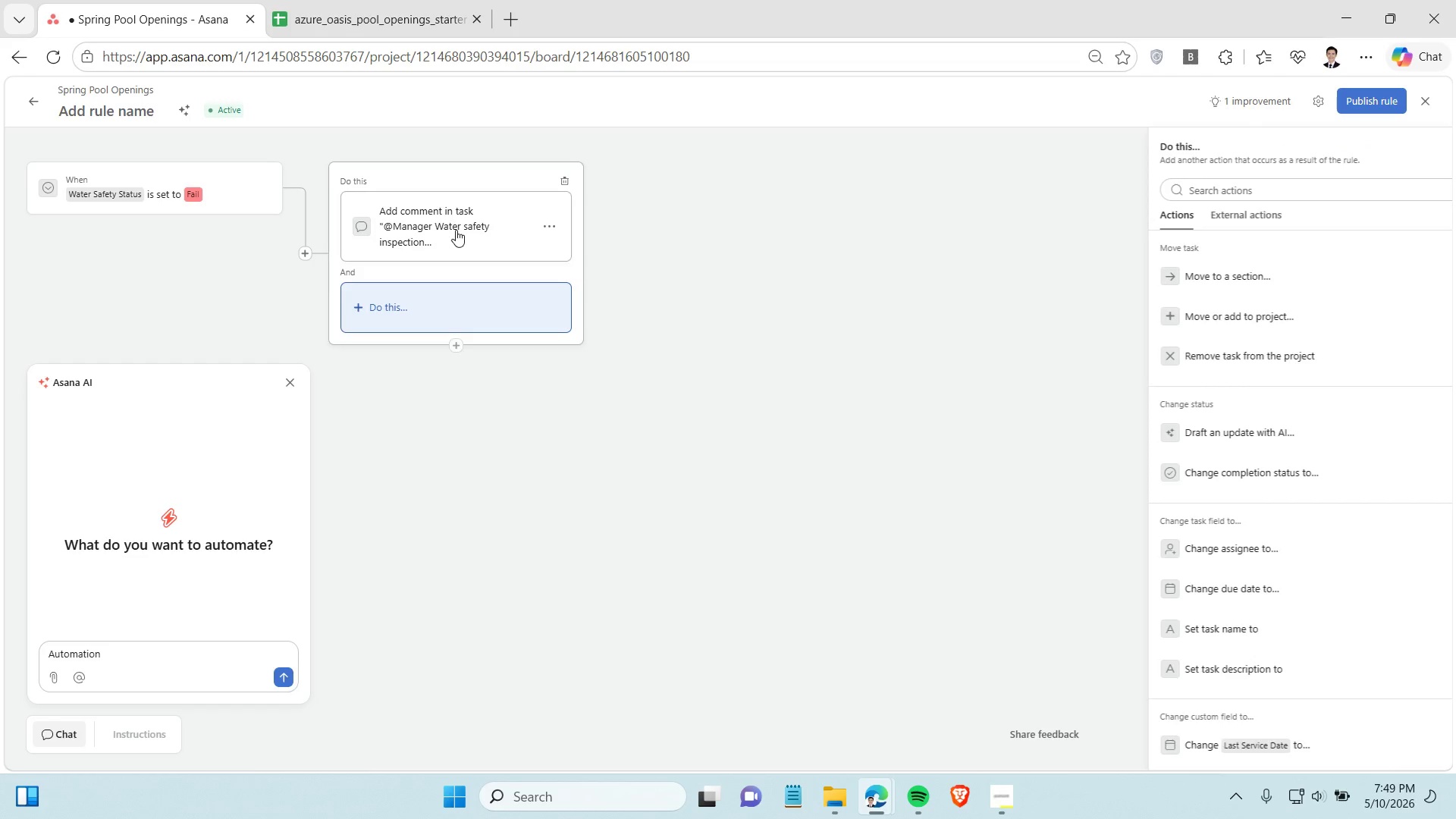 
scroll: coordinate [1241, 490], scroll_direction: down, amount: 10.0
 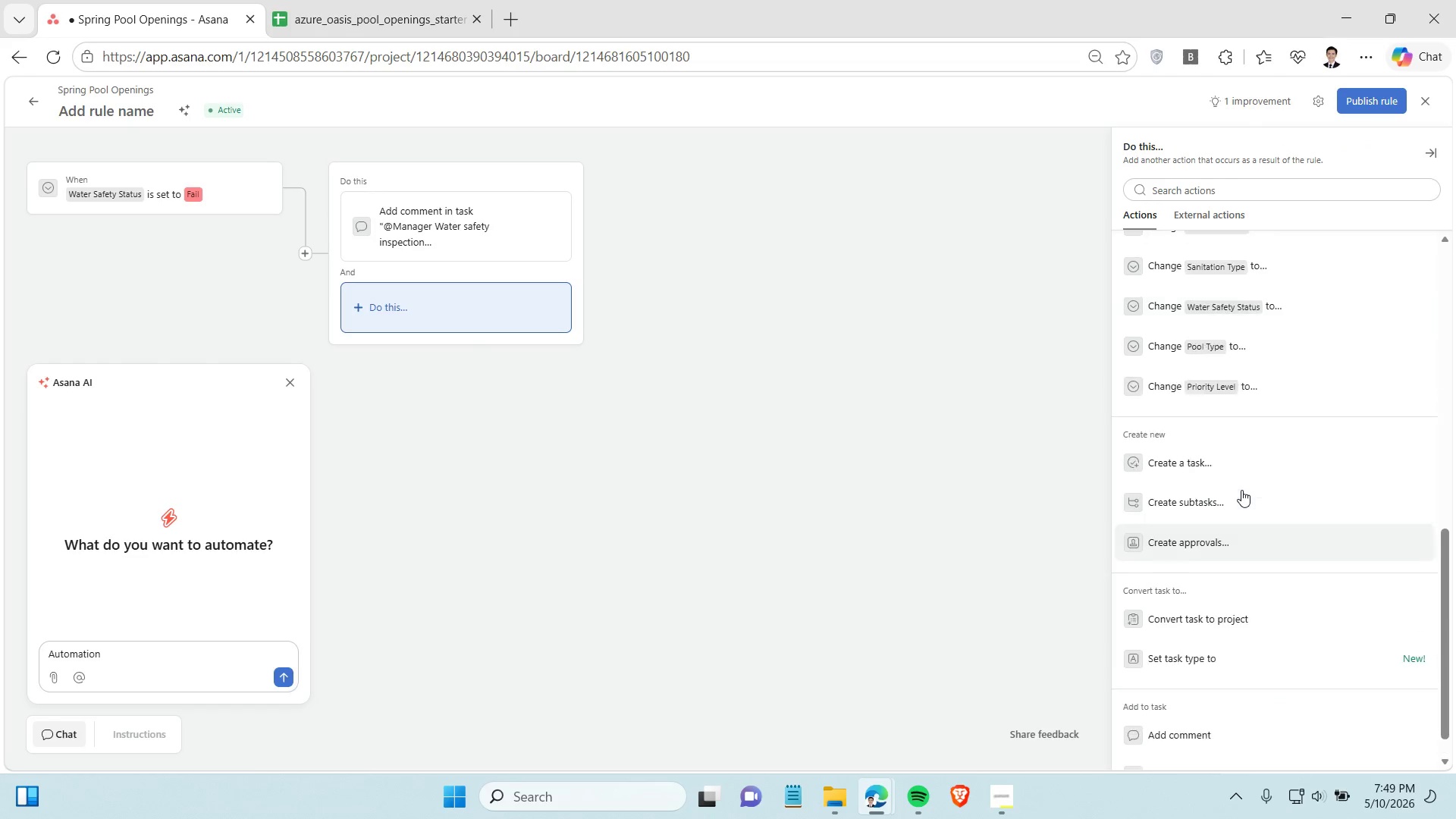 
scroll: coordinate [1242, 484], scroll_direction: up, amount: 3.0
 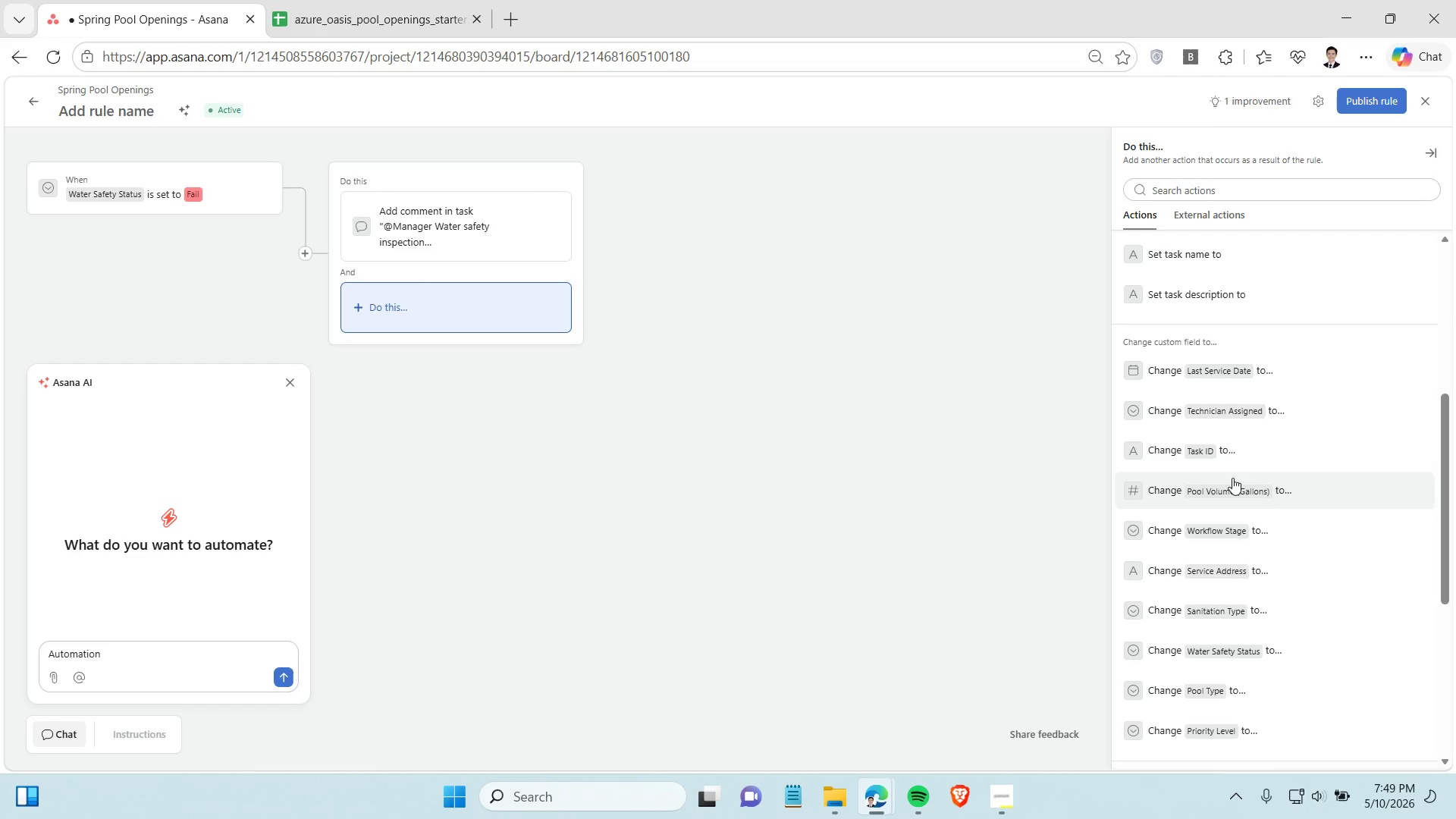 
left_click([1228, 414])
 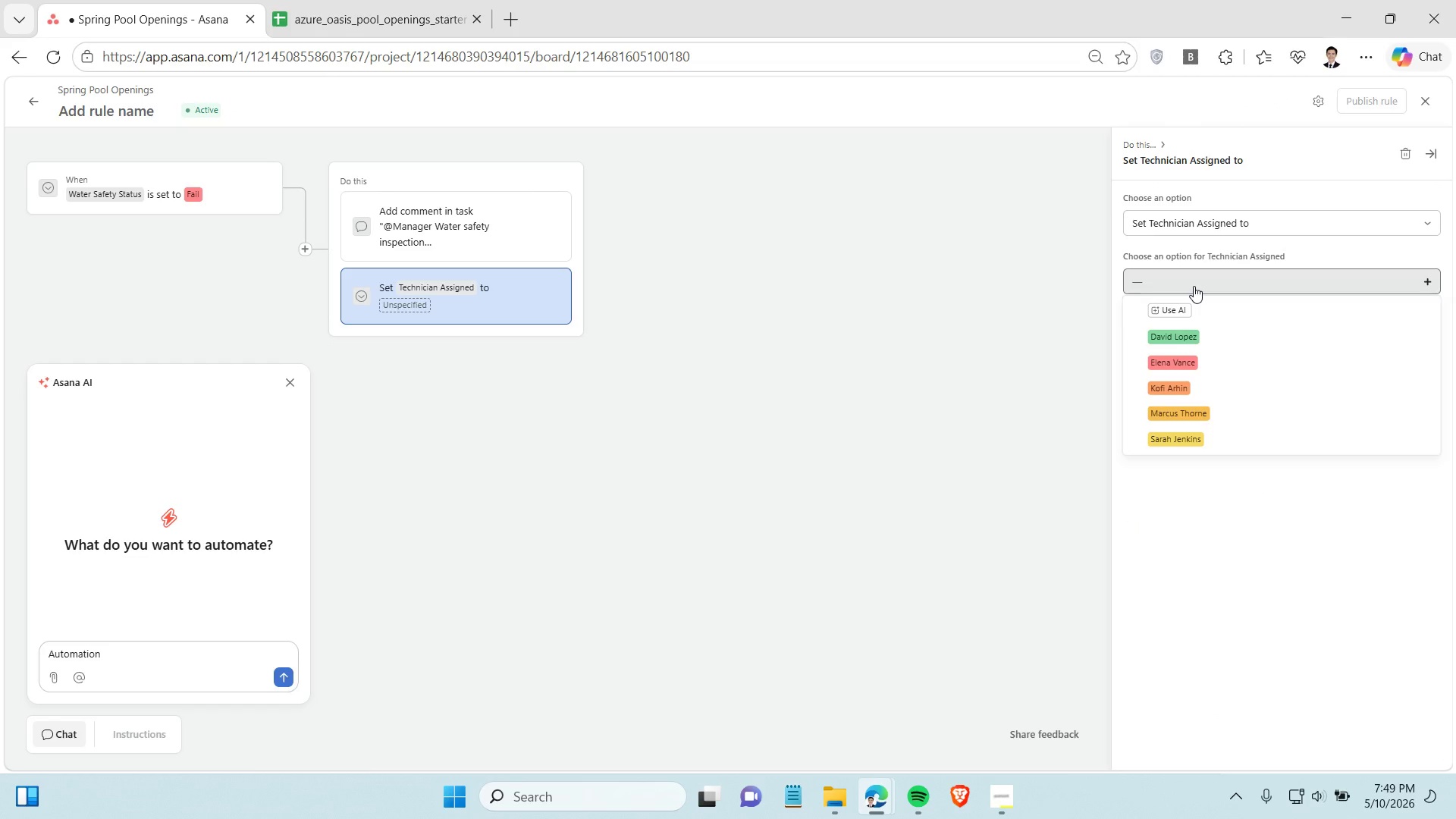 
wait(8.05)
 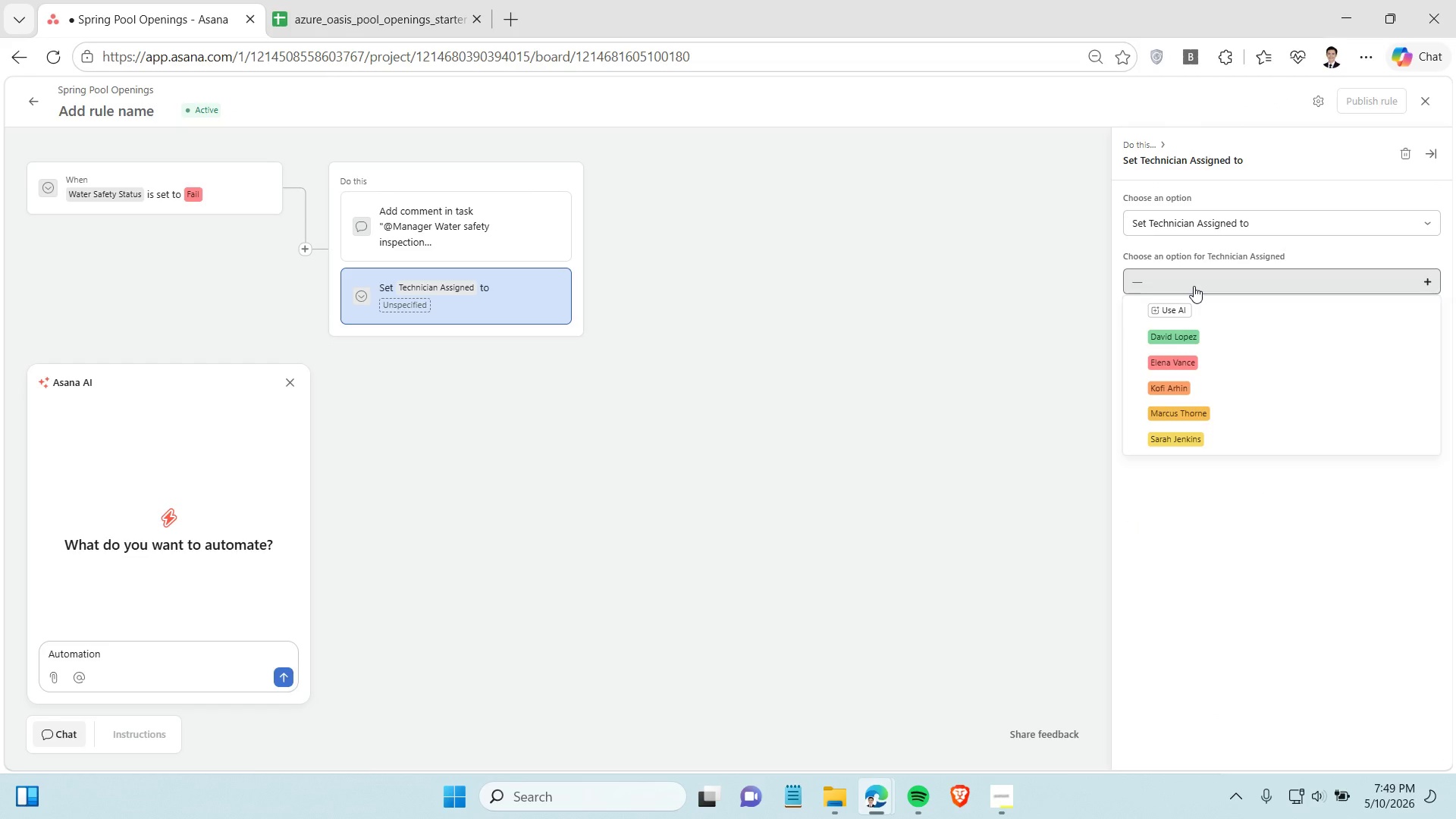 
mouse_move([17, 57])
 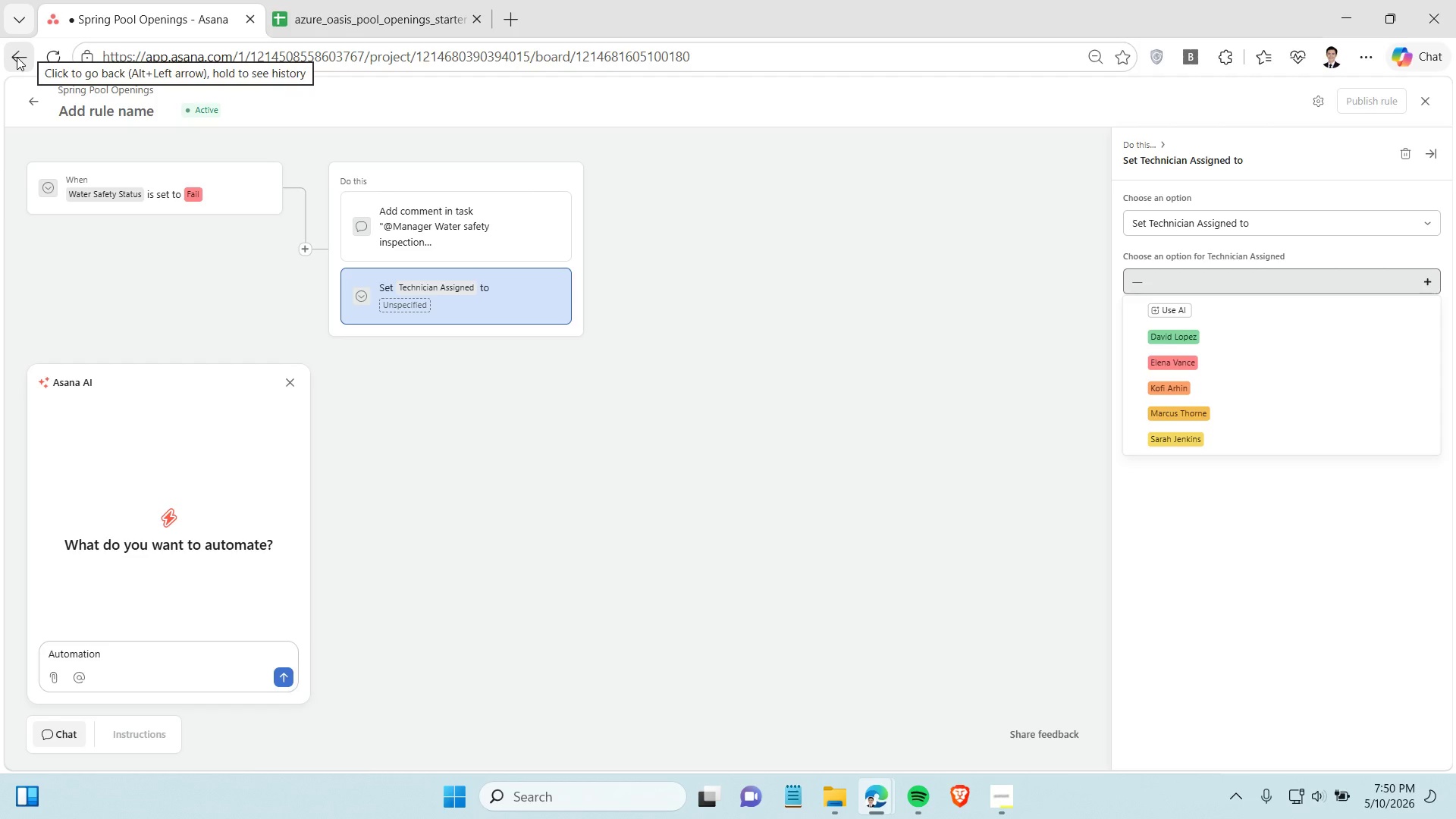 
left_click([17, 57])
 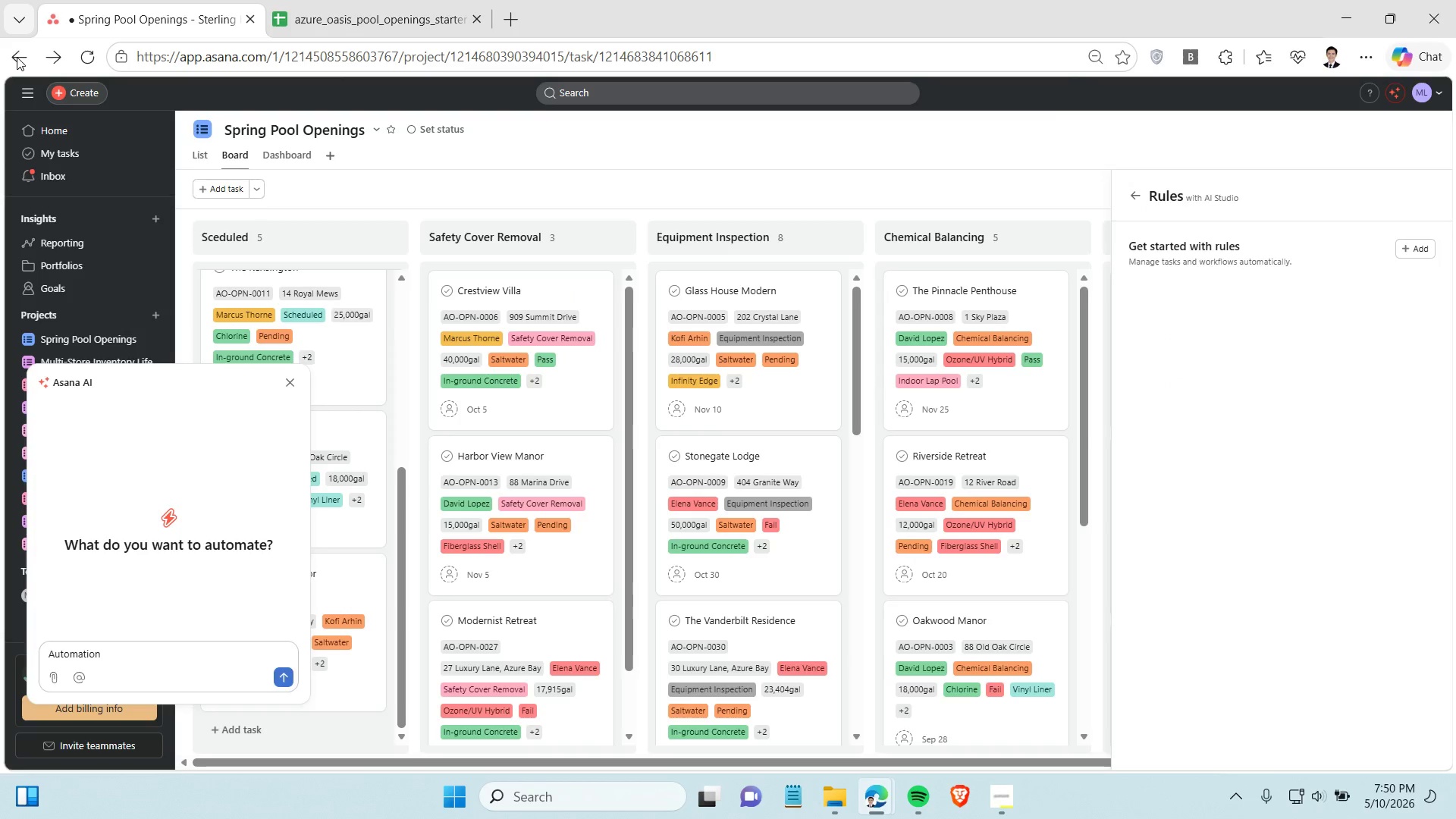 
left_click([871, 202])
 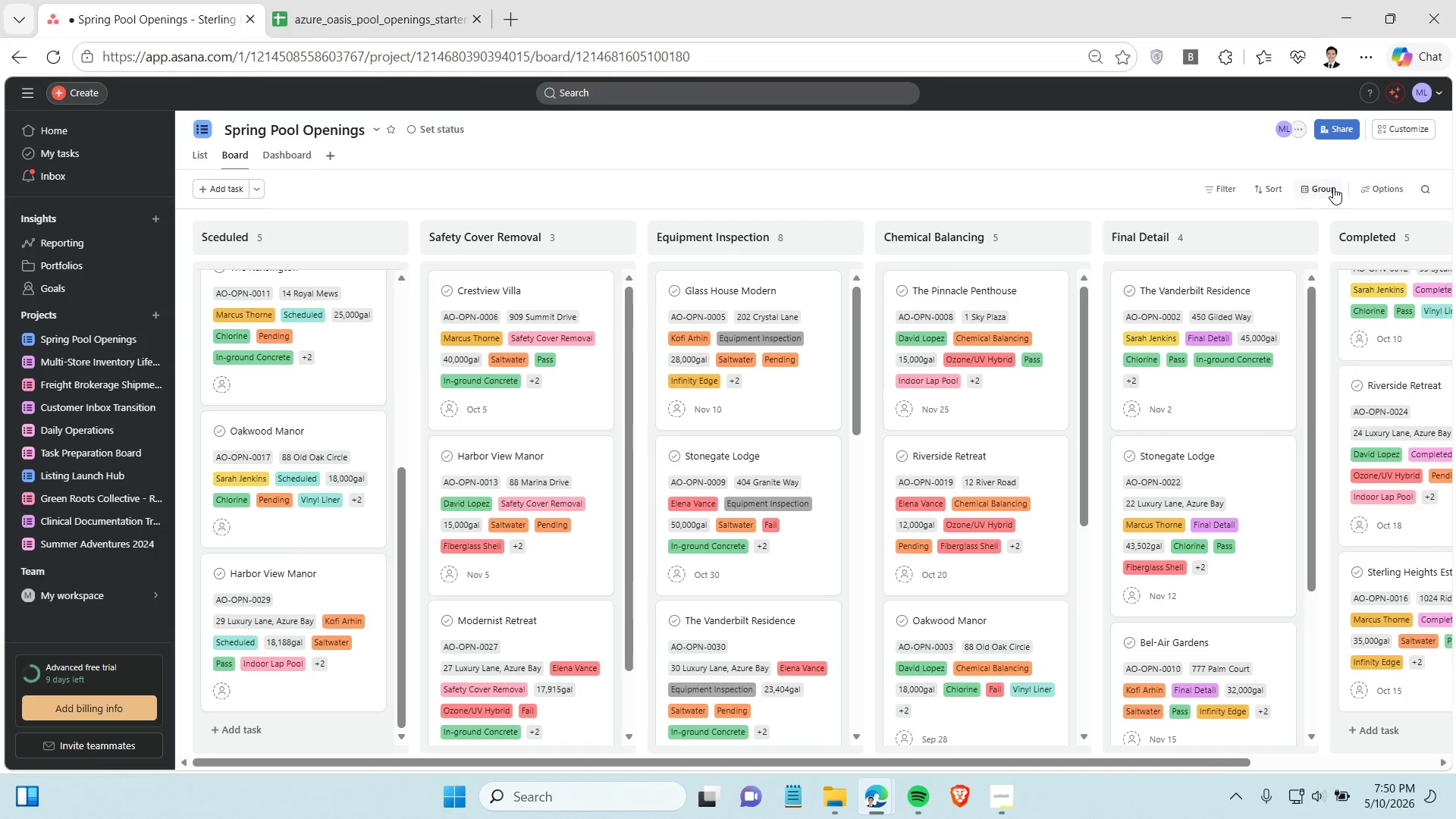 
left_click([1408, 124])
 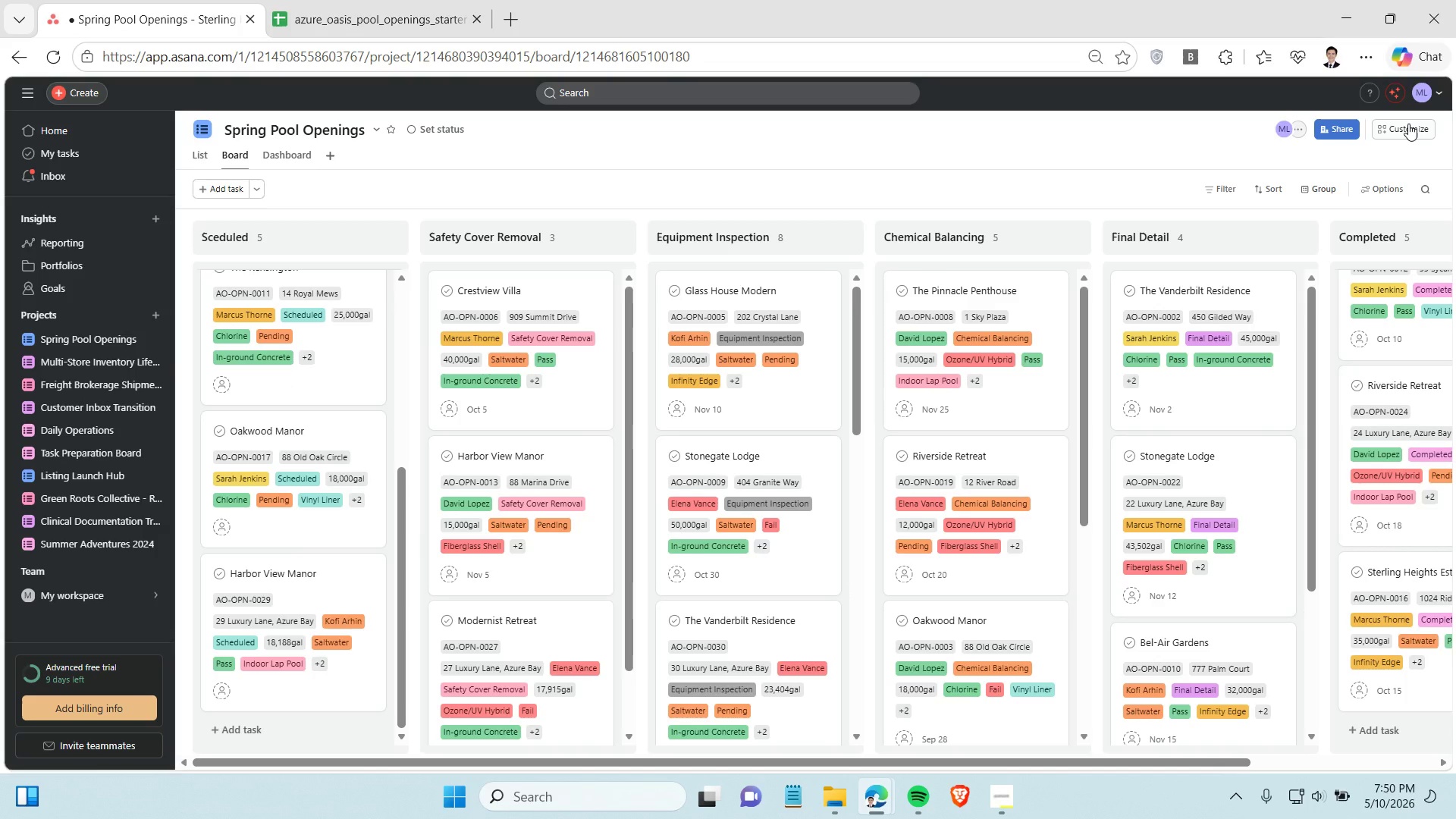 
left_click([1344, 393])
 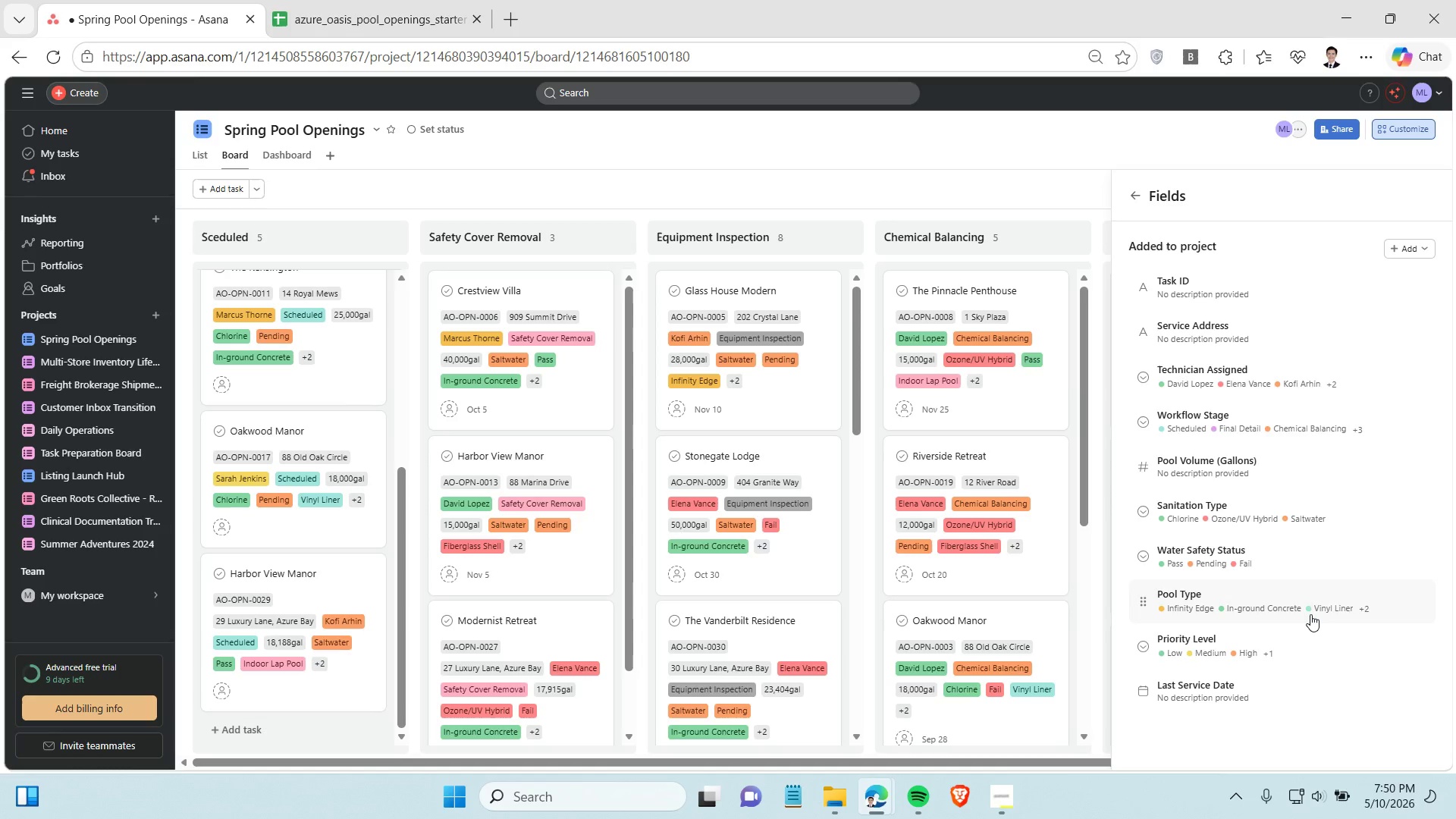 
left_click([1294, 383])
 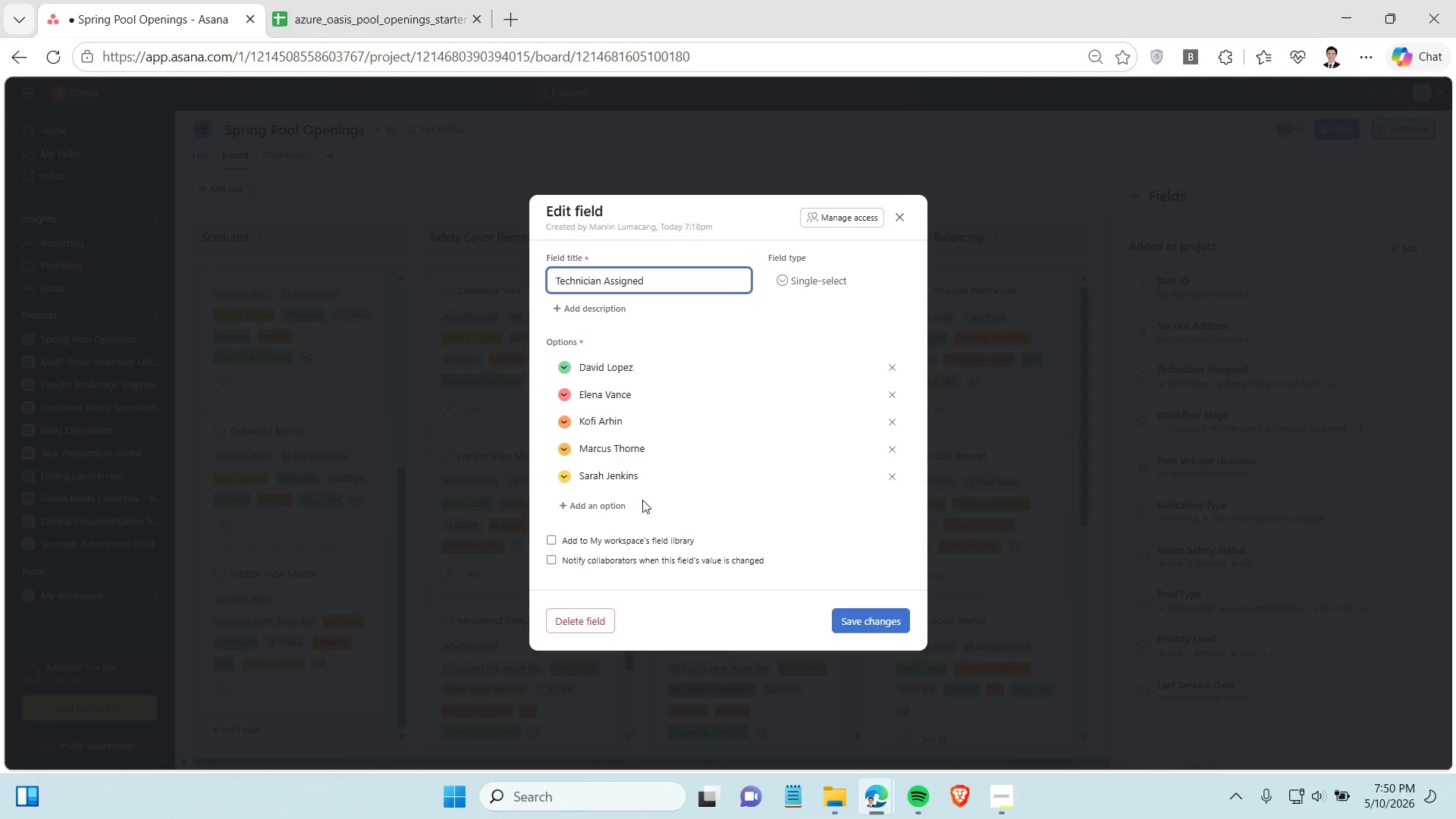 
left_click([660, 486])
 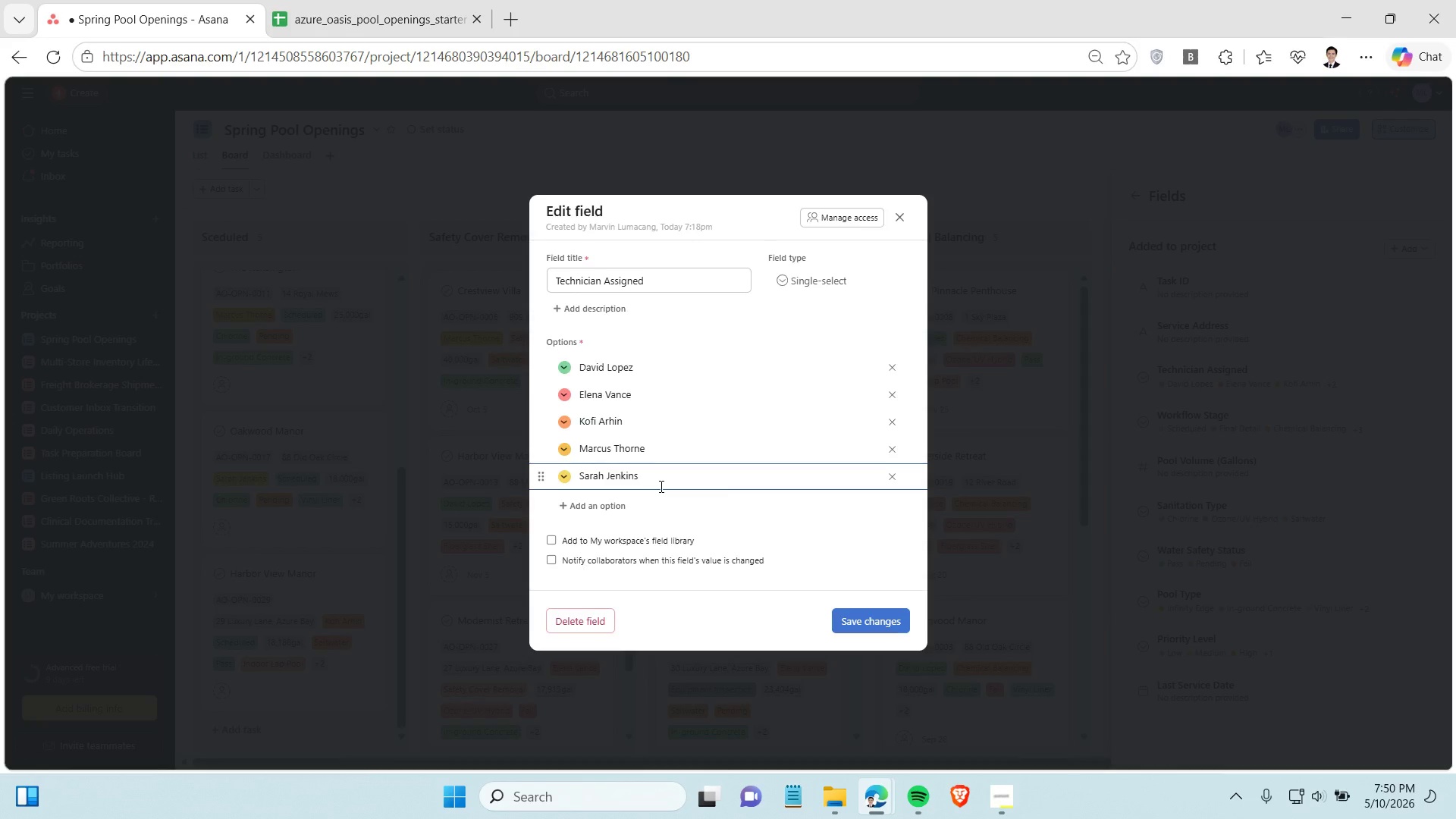 
key(Enter)
 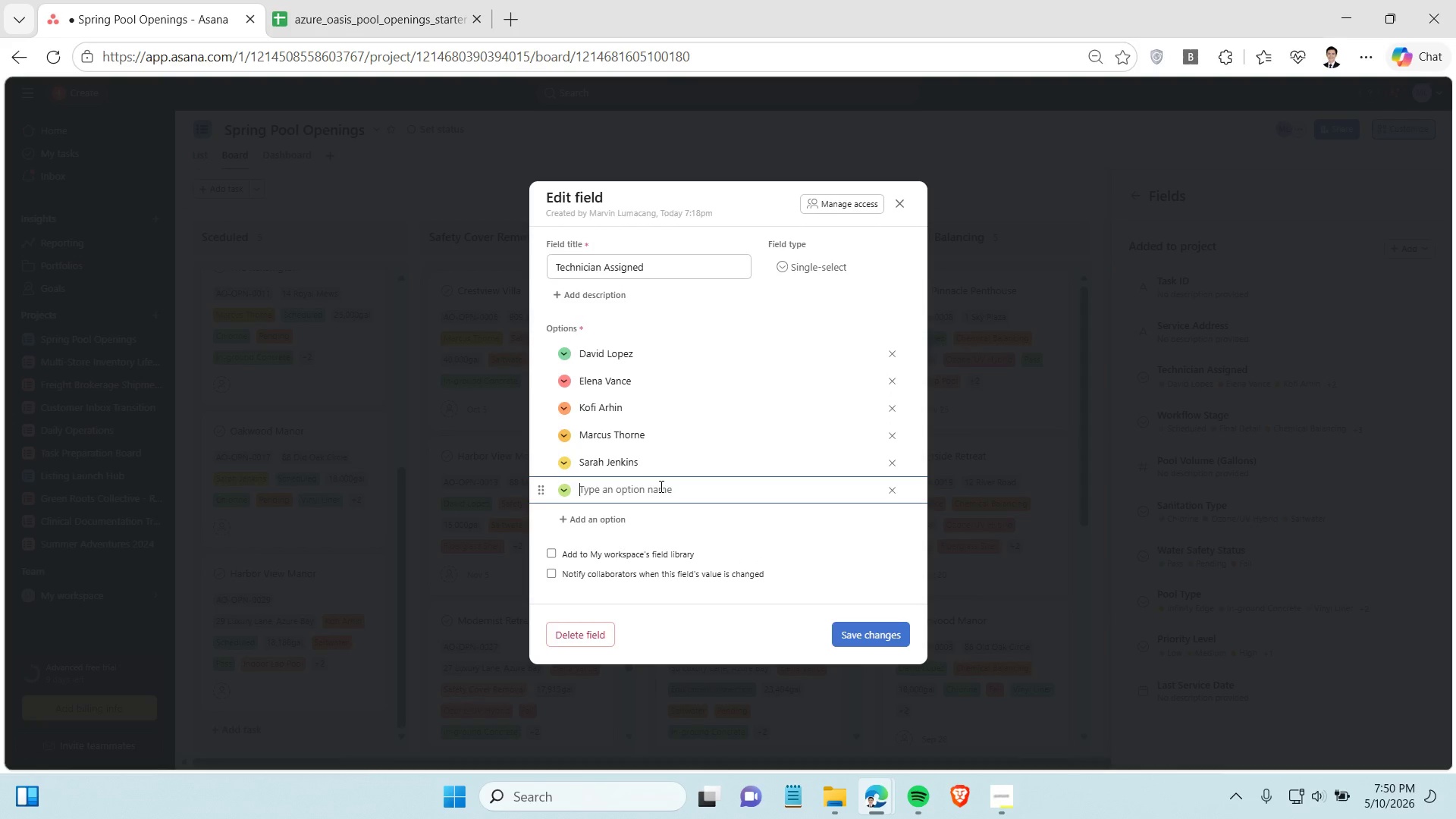 
type(operaio)
key(Backspace)
key(Backspace)
type(tions Manager)
 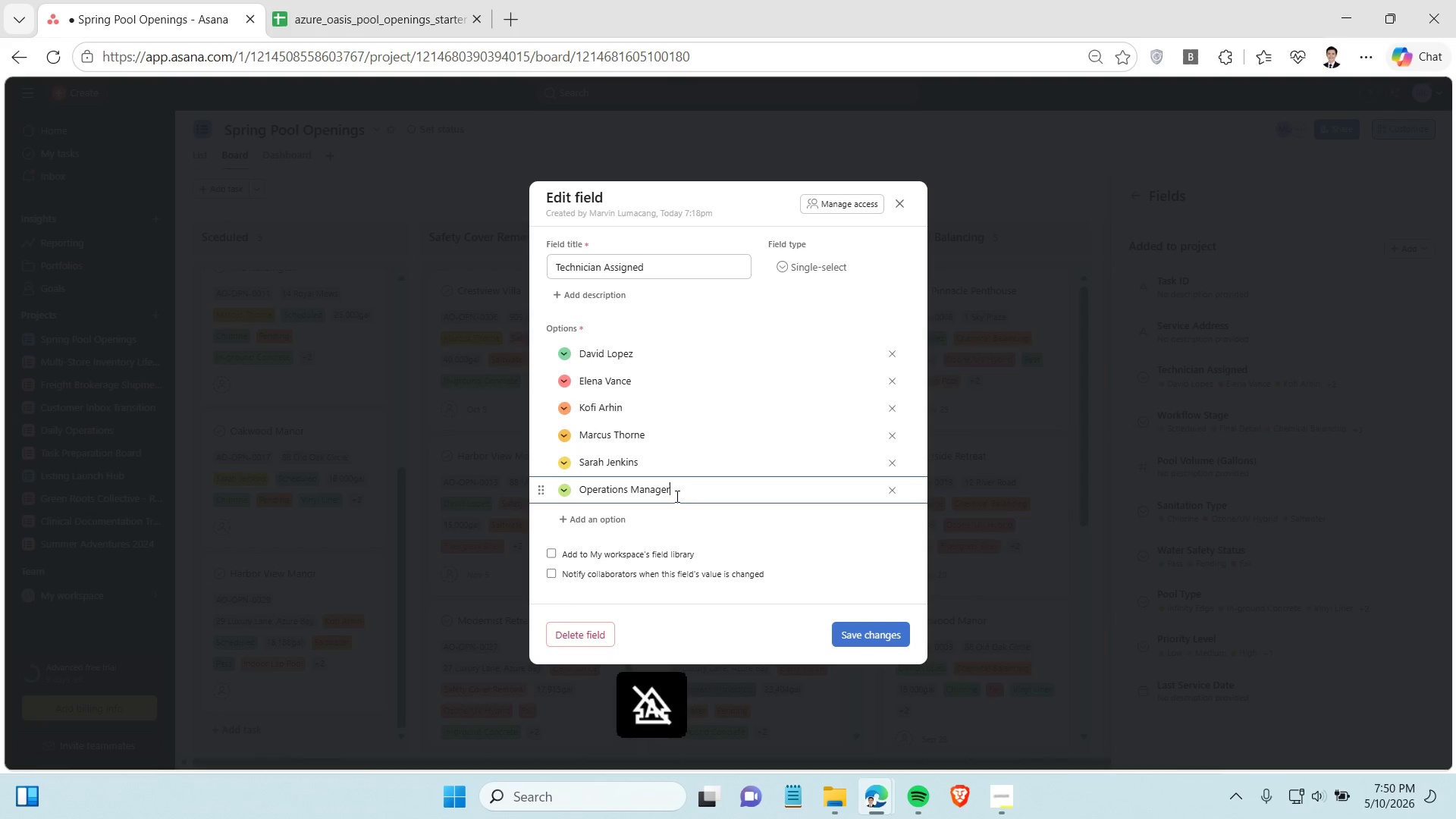 
hold_key(key=CapsLock, duration=0.36)
 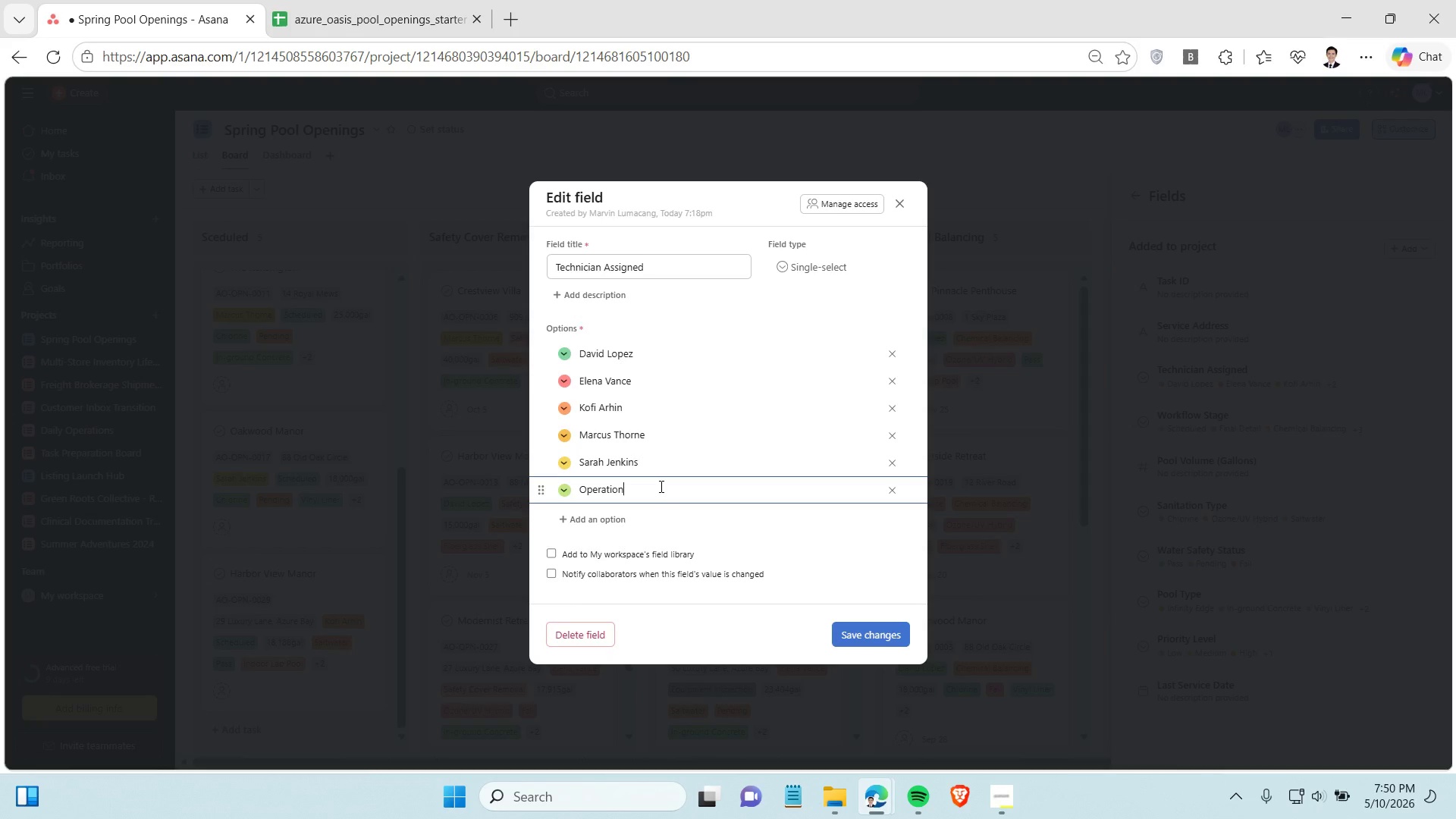 
left_click([864, 623])
 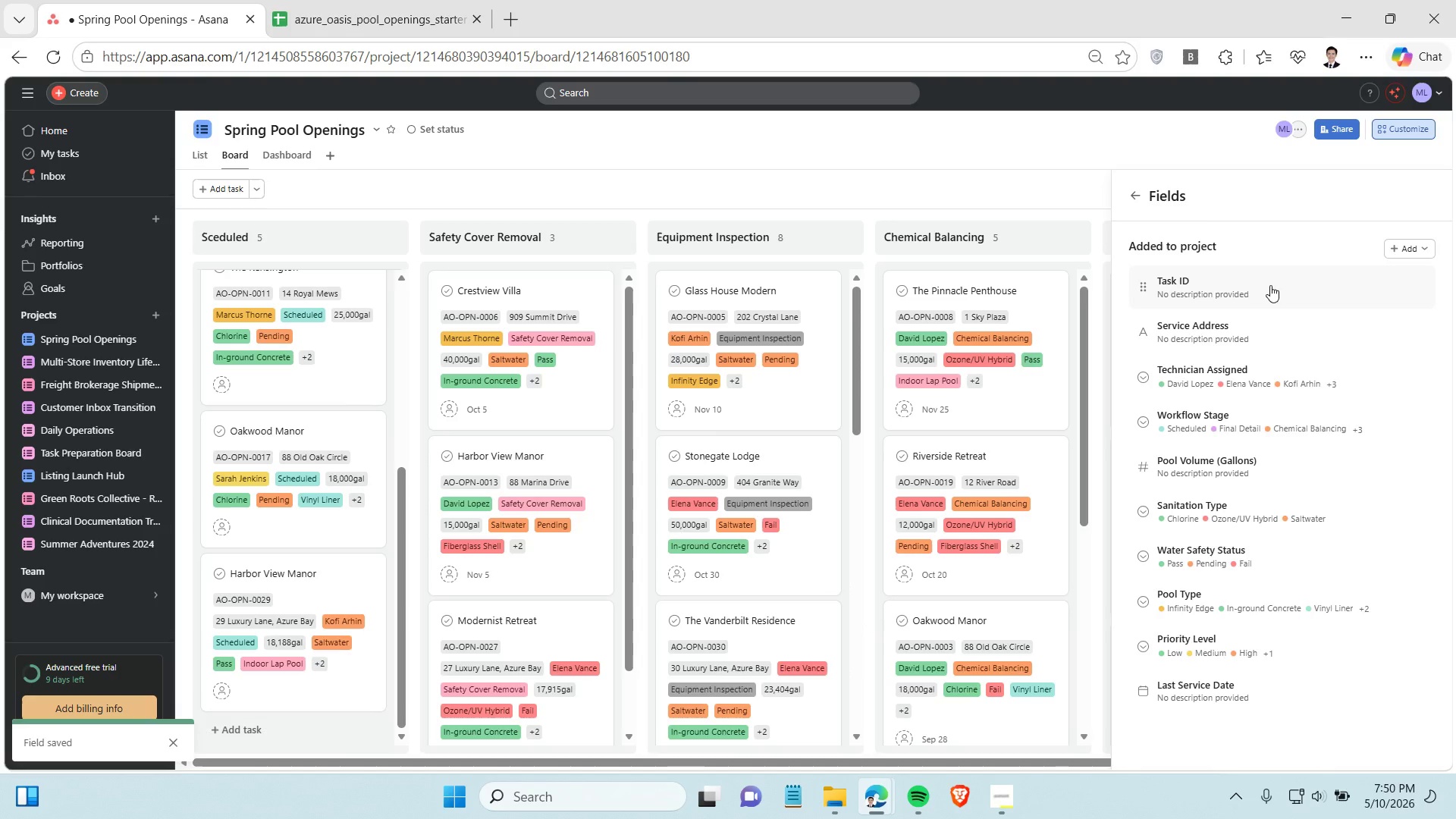 
left_click([1146, 204])
 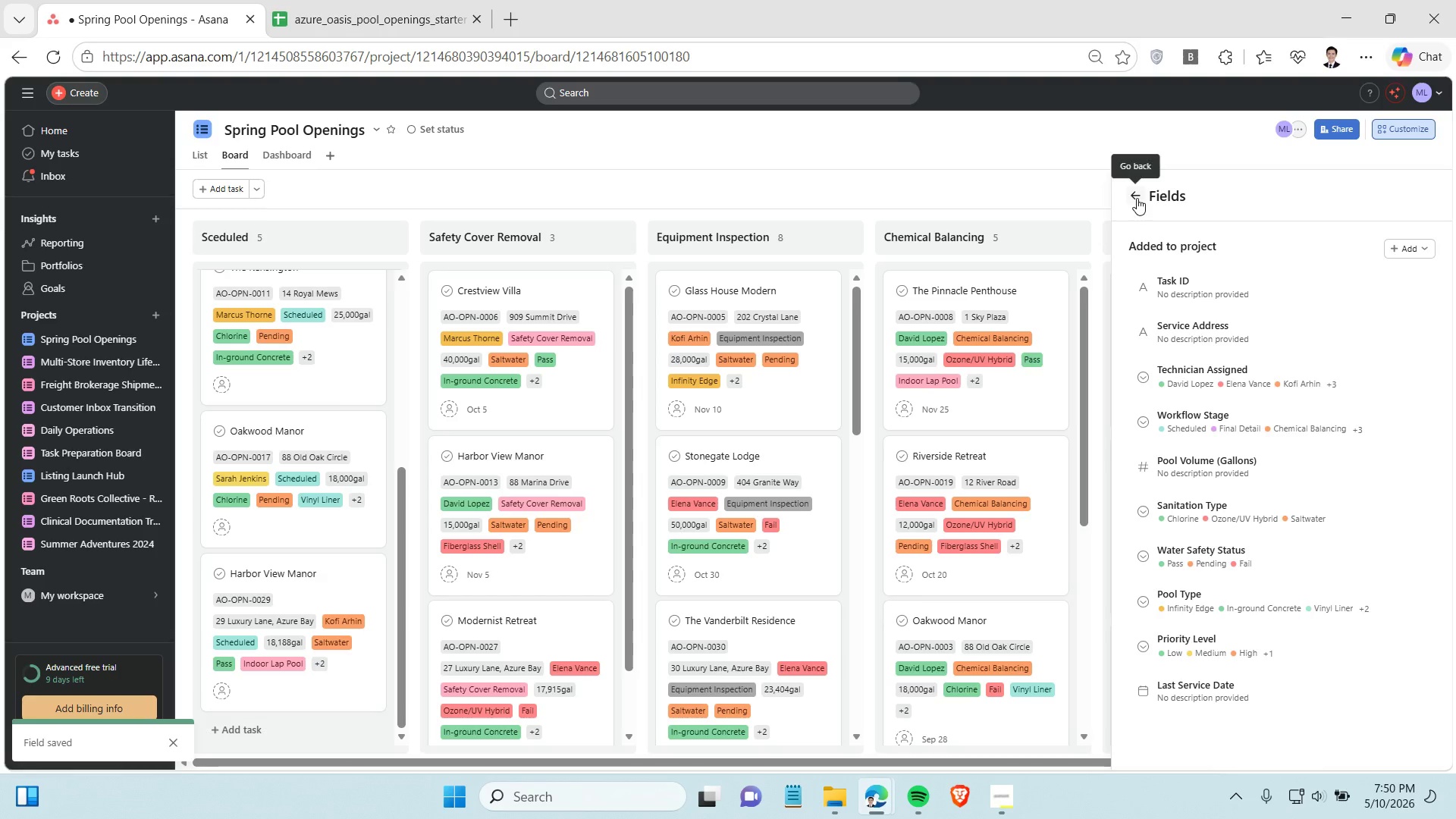 
left_click([1137, 198])
 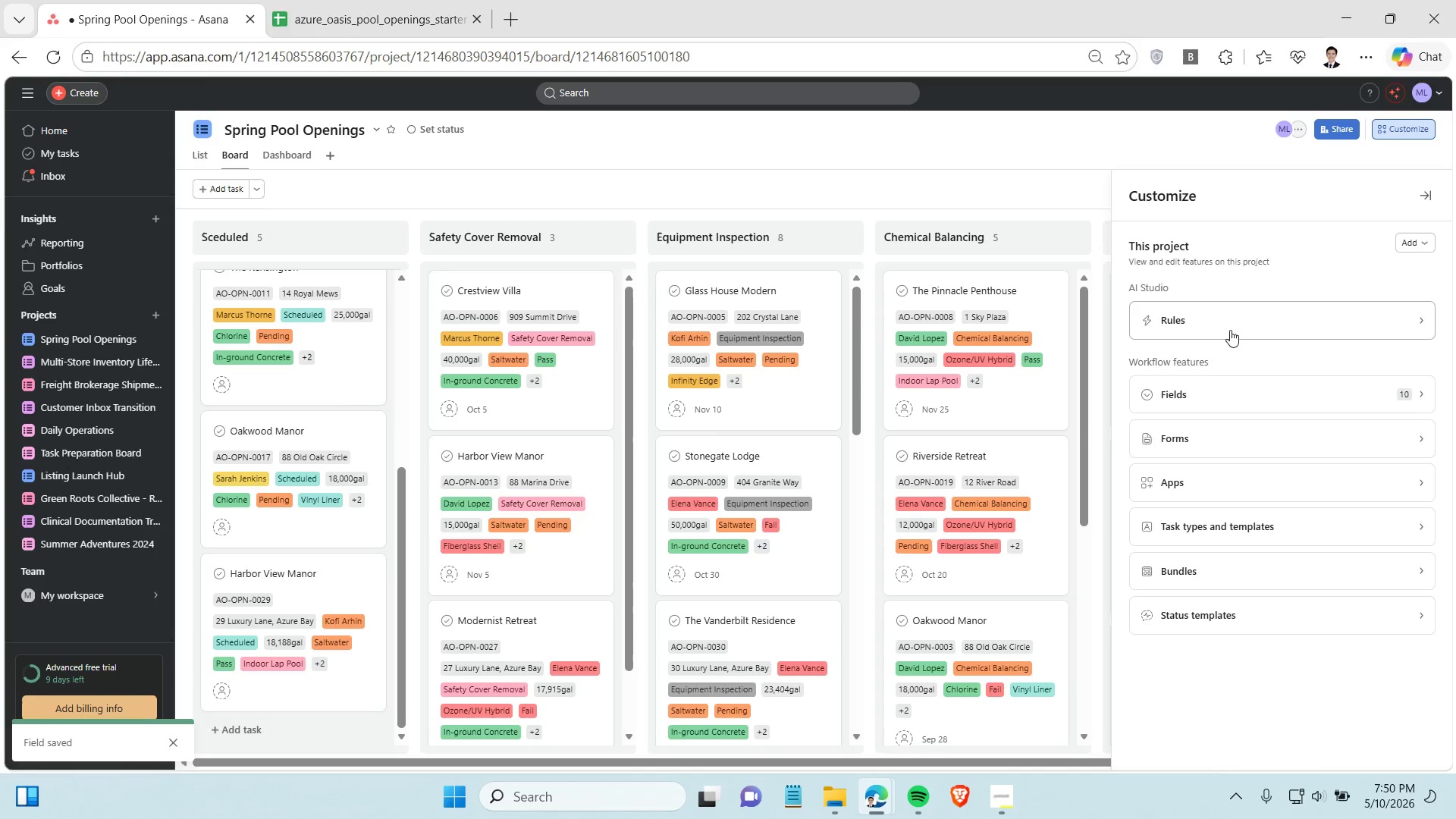 
left_click([1236, 318])
 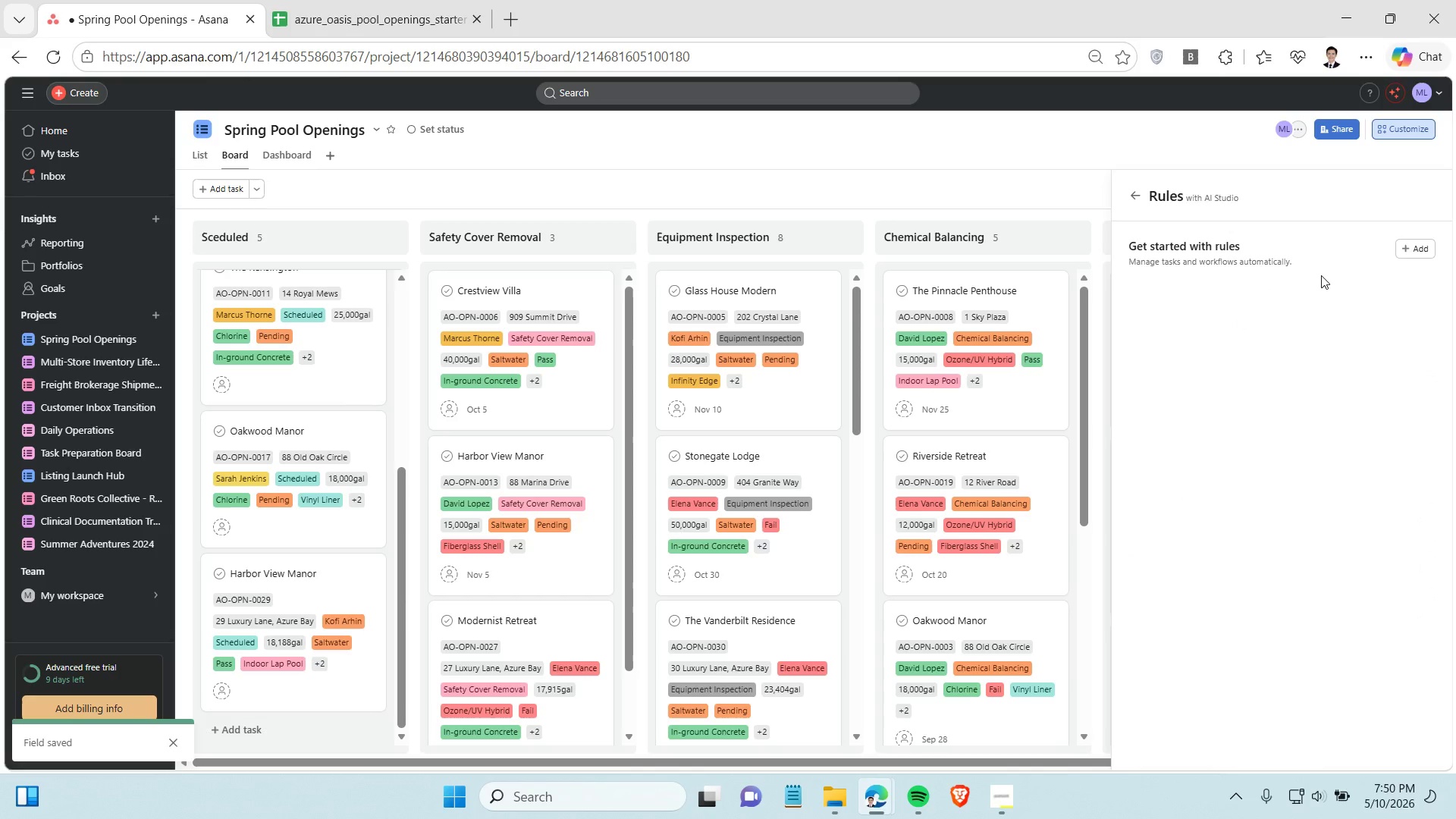 
left_click([1399, 246])
 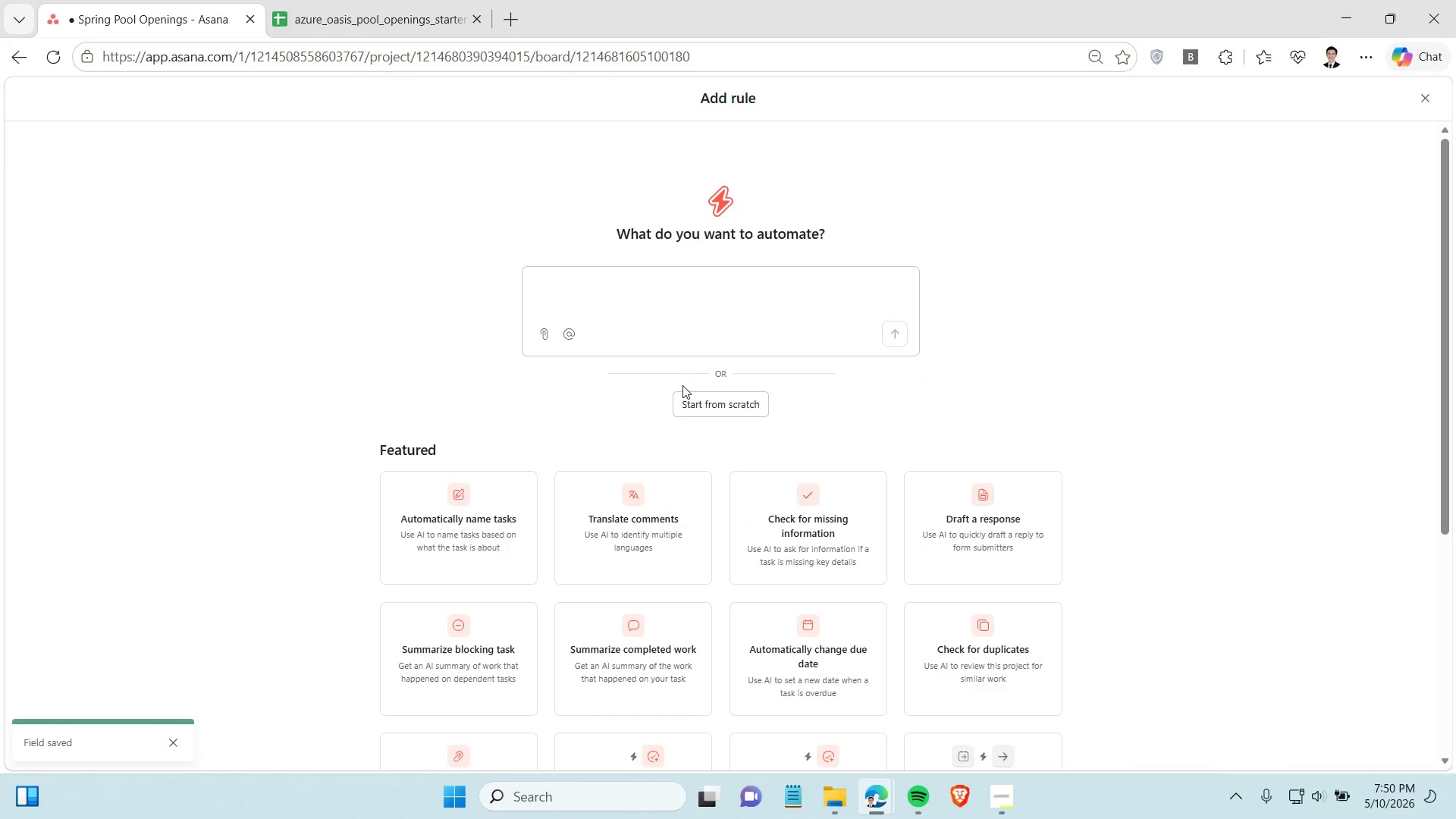 
left_click([692, 397])
 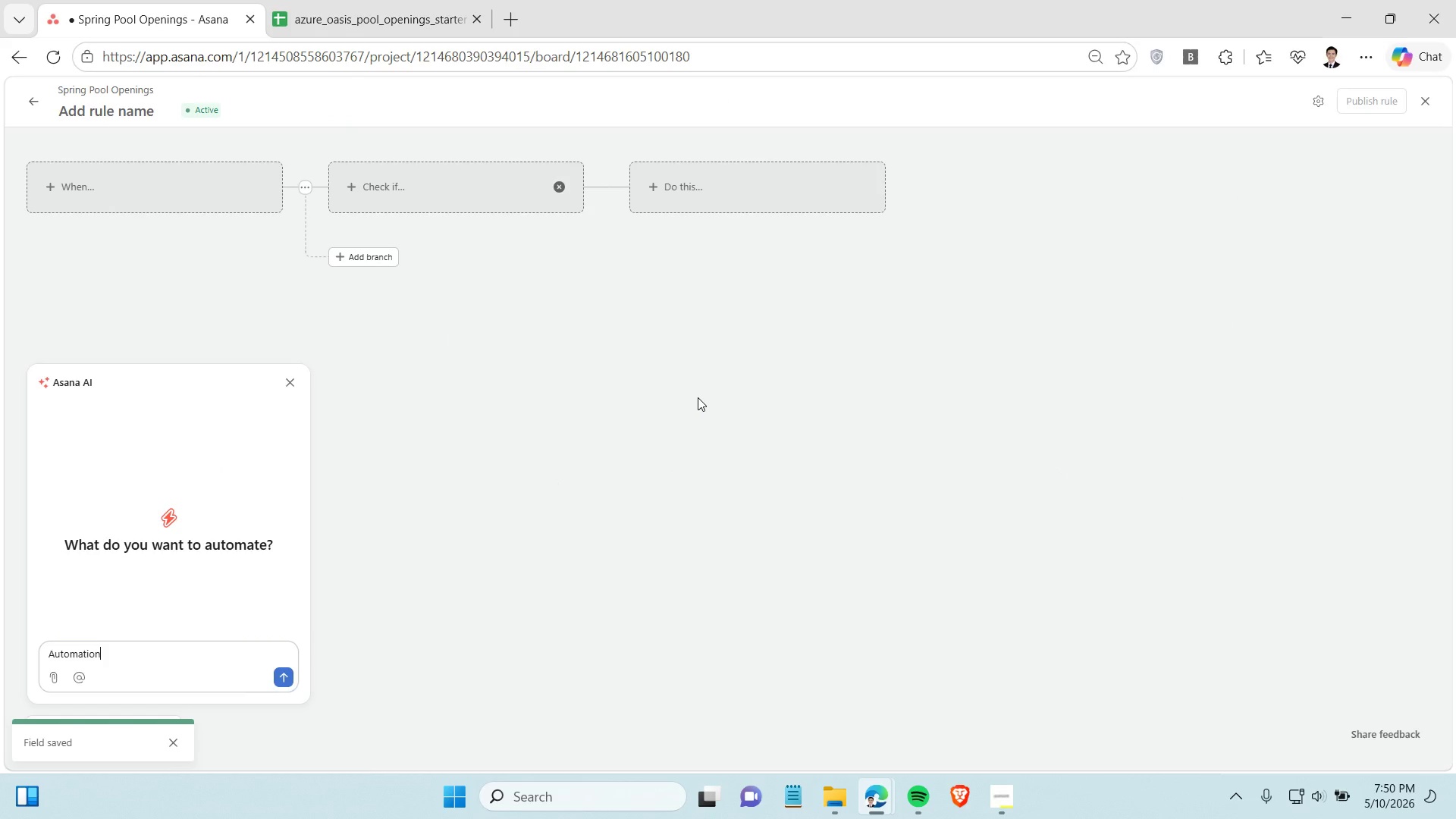 
left_click([96, 178])
 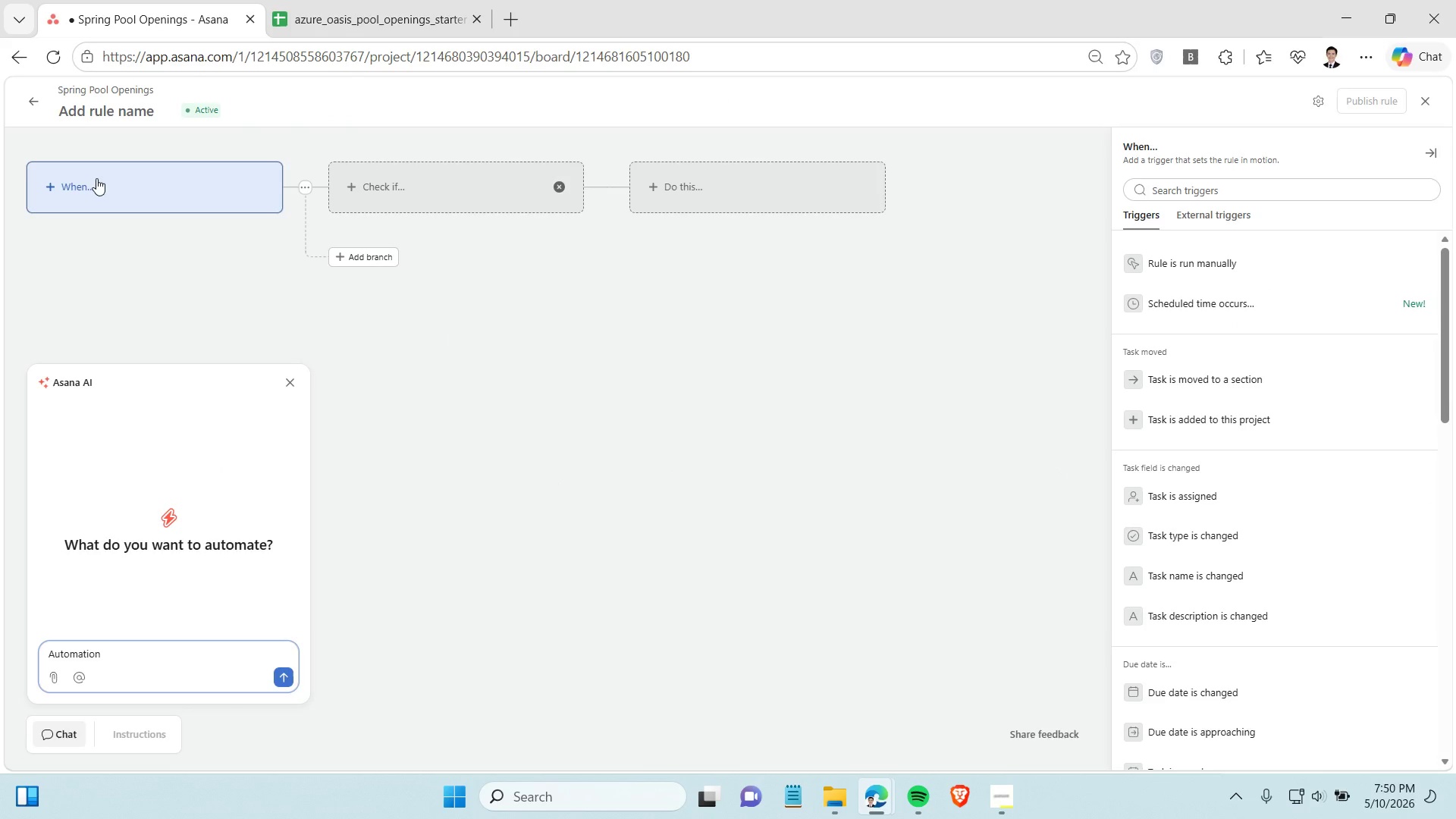 
scroll: coordinate [1228, 576], scroll_direction: down, amount: 13.0
 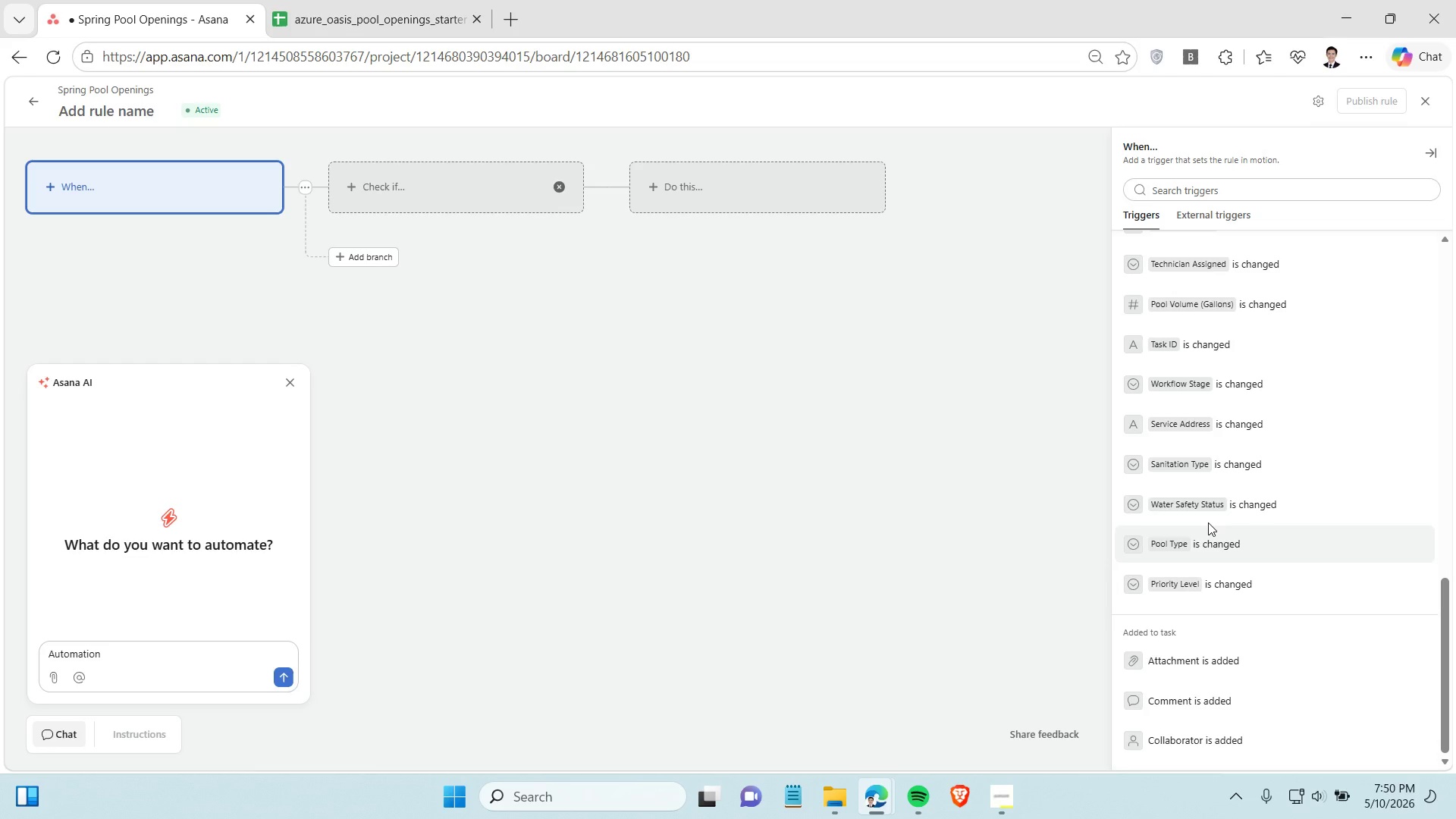 
left_click([1207, 511])
 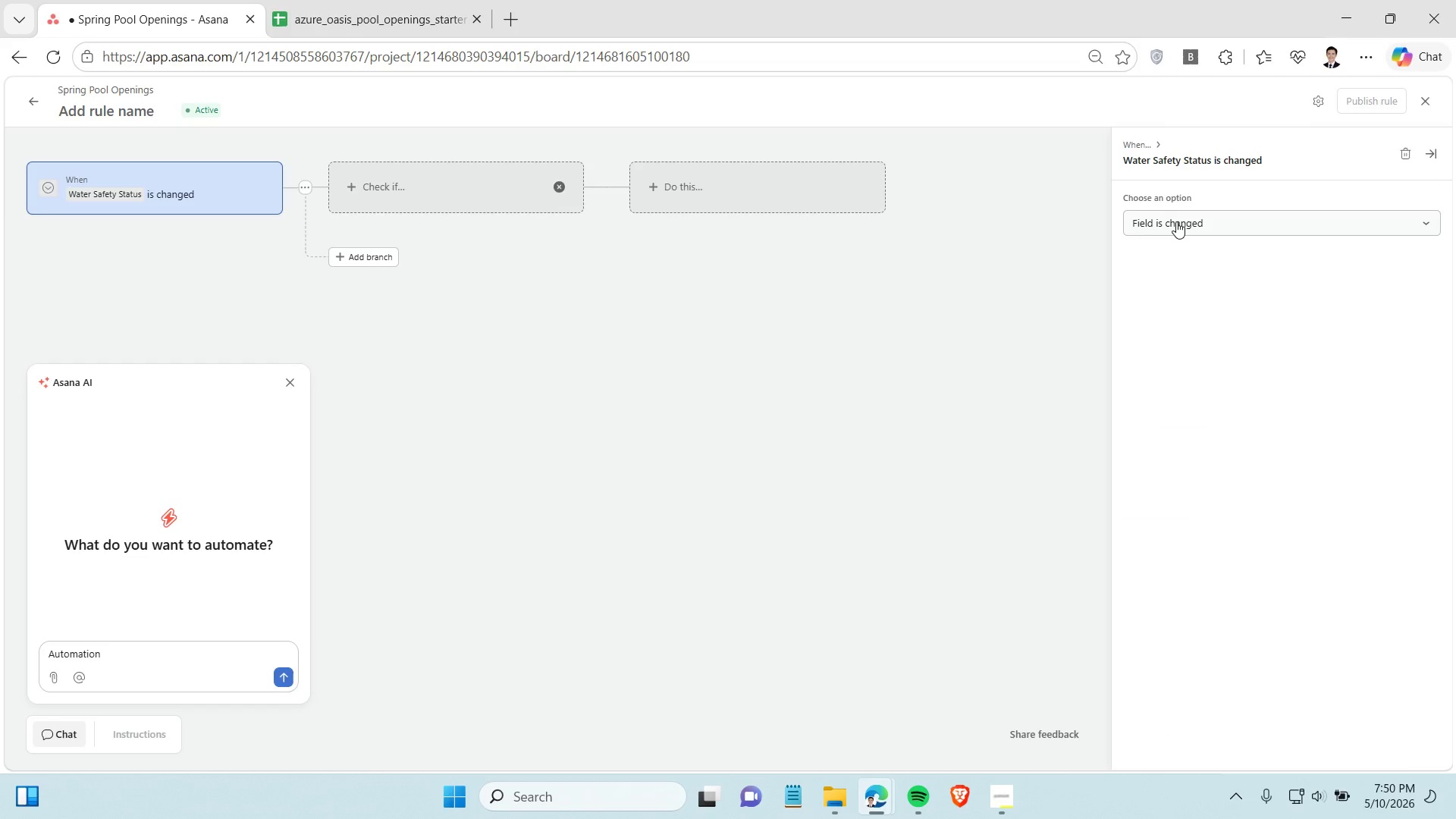 
left_click([1176, 221])
 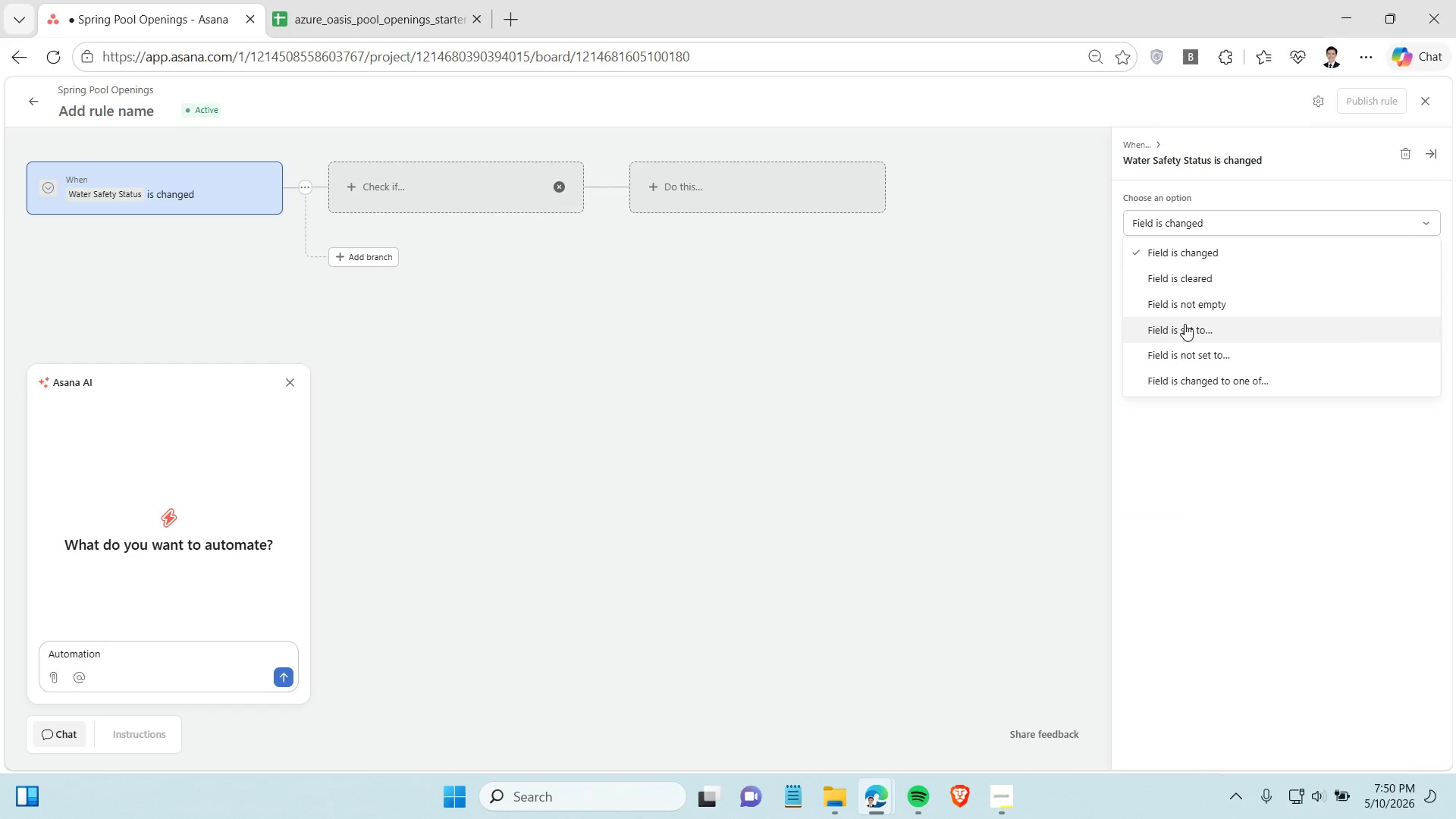 
left_click([1185, 324])
 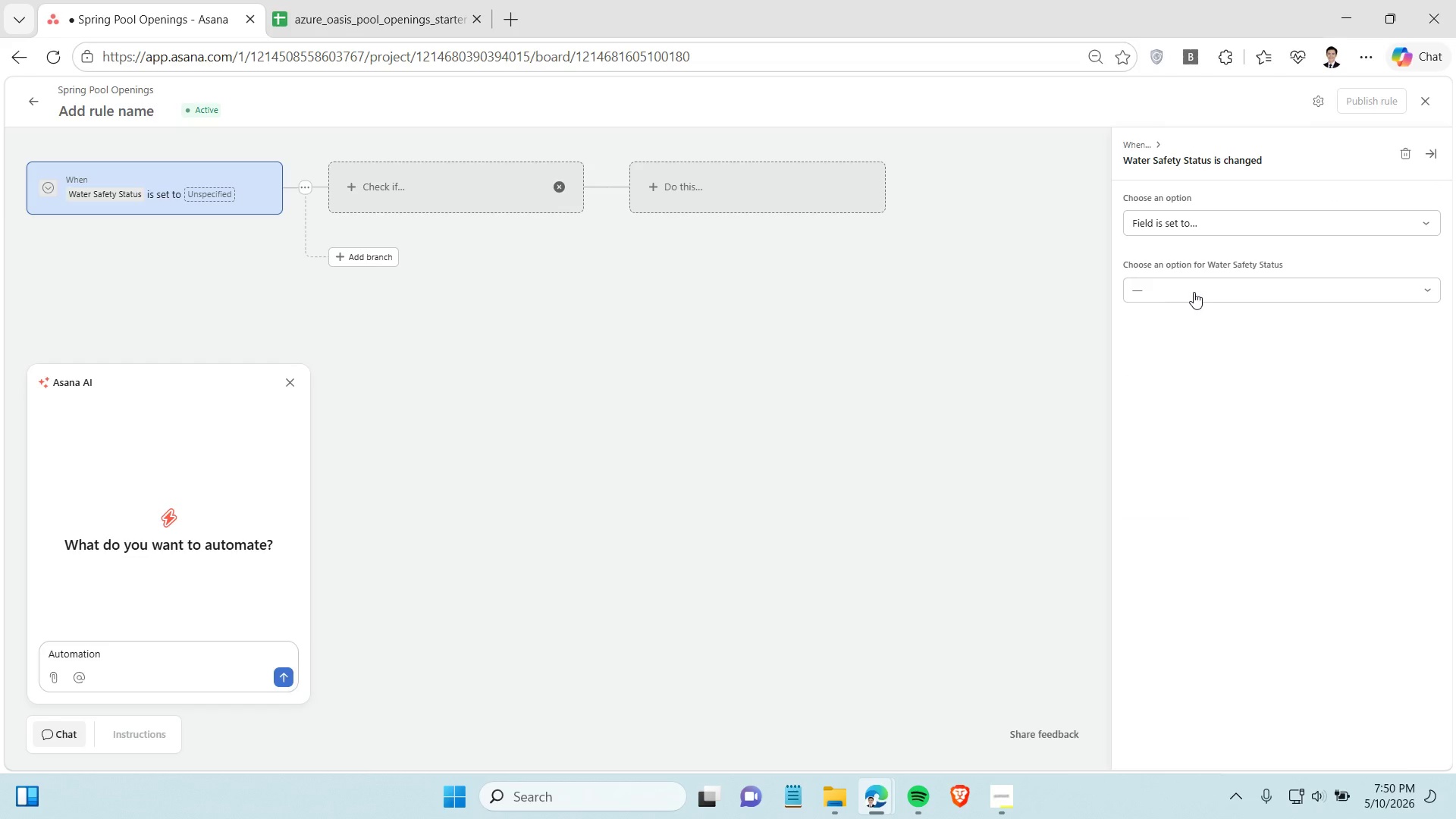 
left_click([1194, 295])
 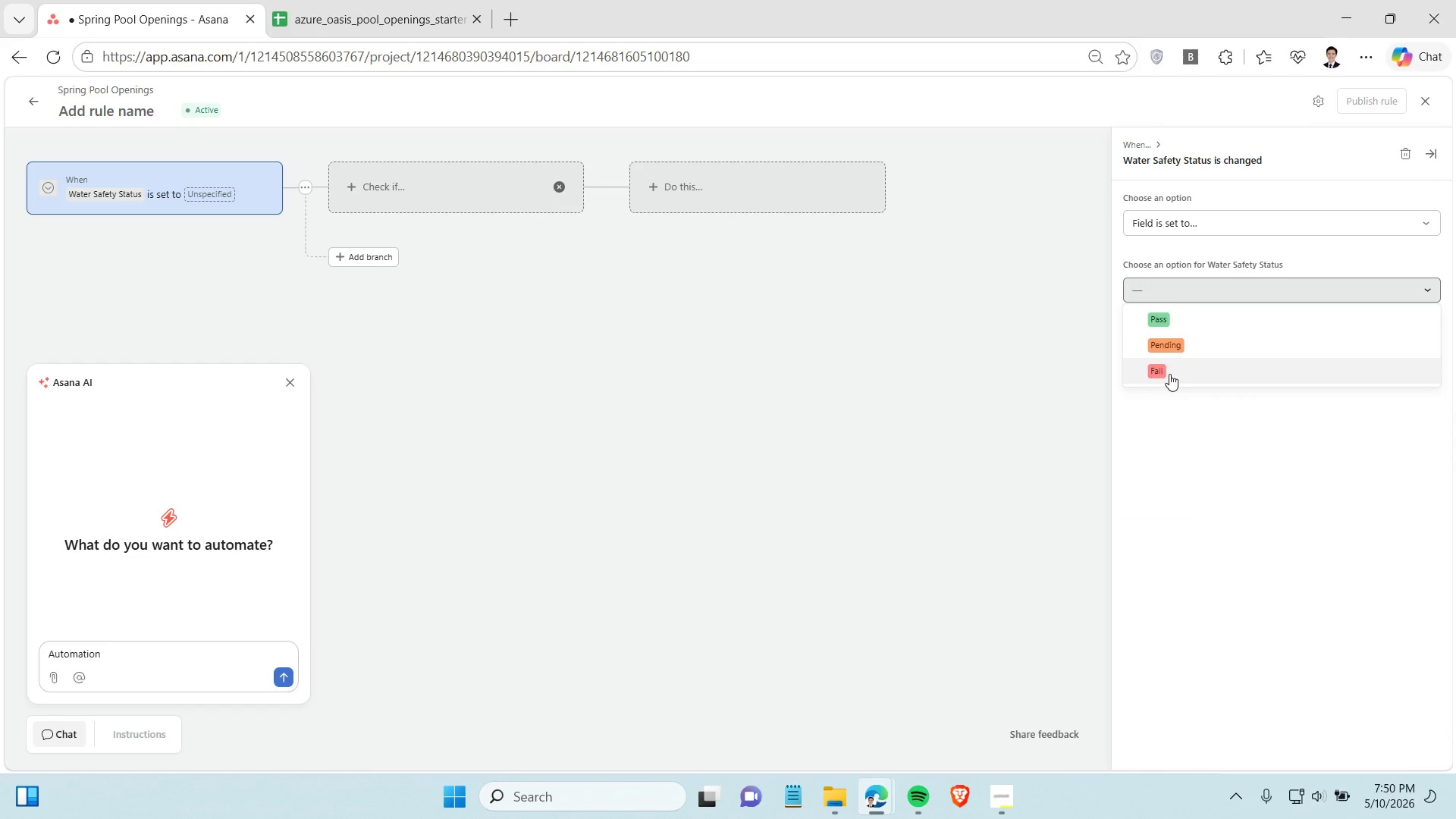 
left_click([1169, 374])
 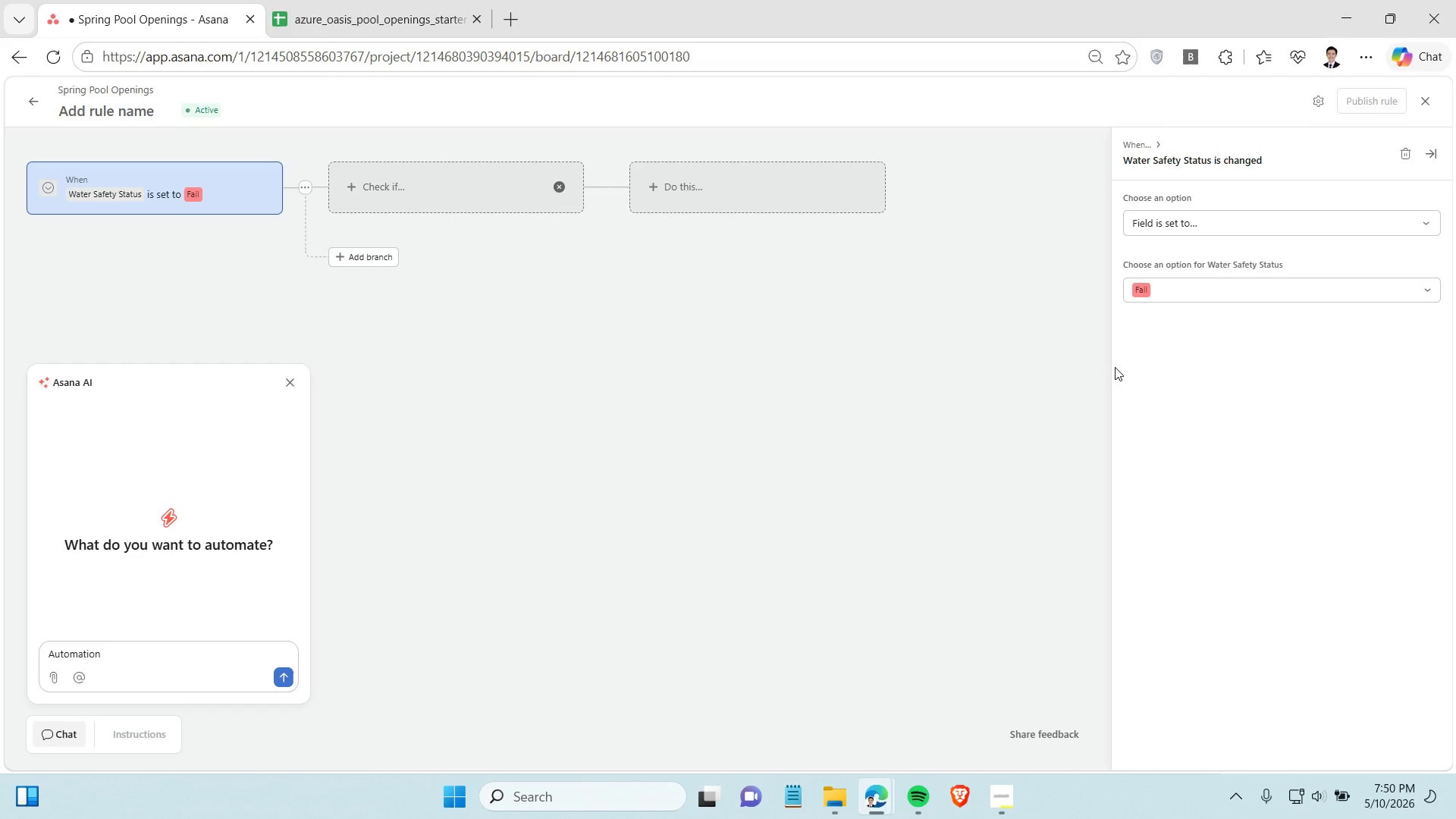 
wait(6.64)
 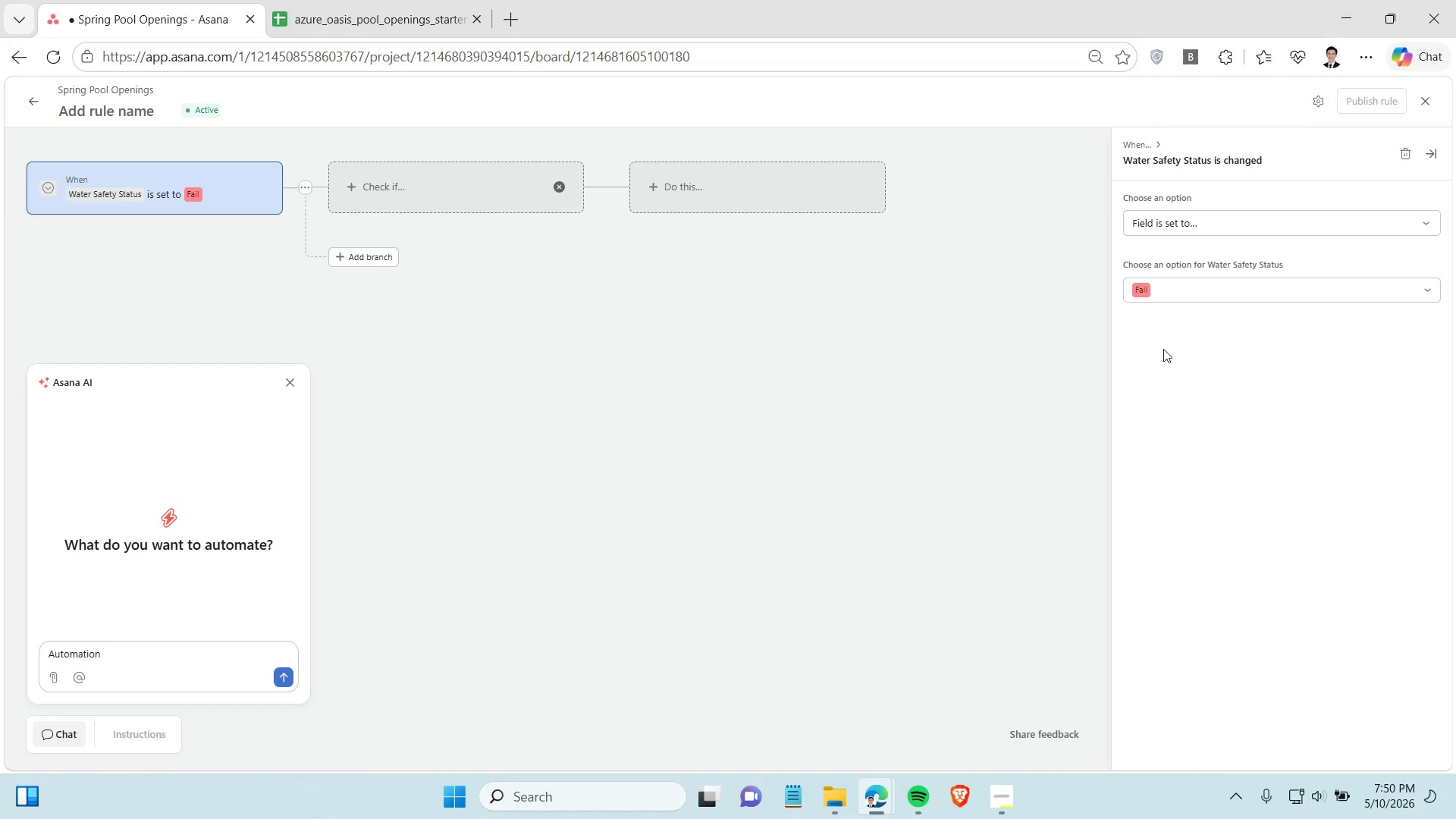 
left_click([994, 802])